 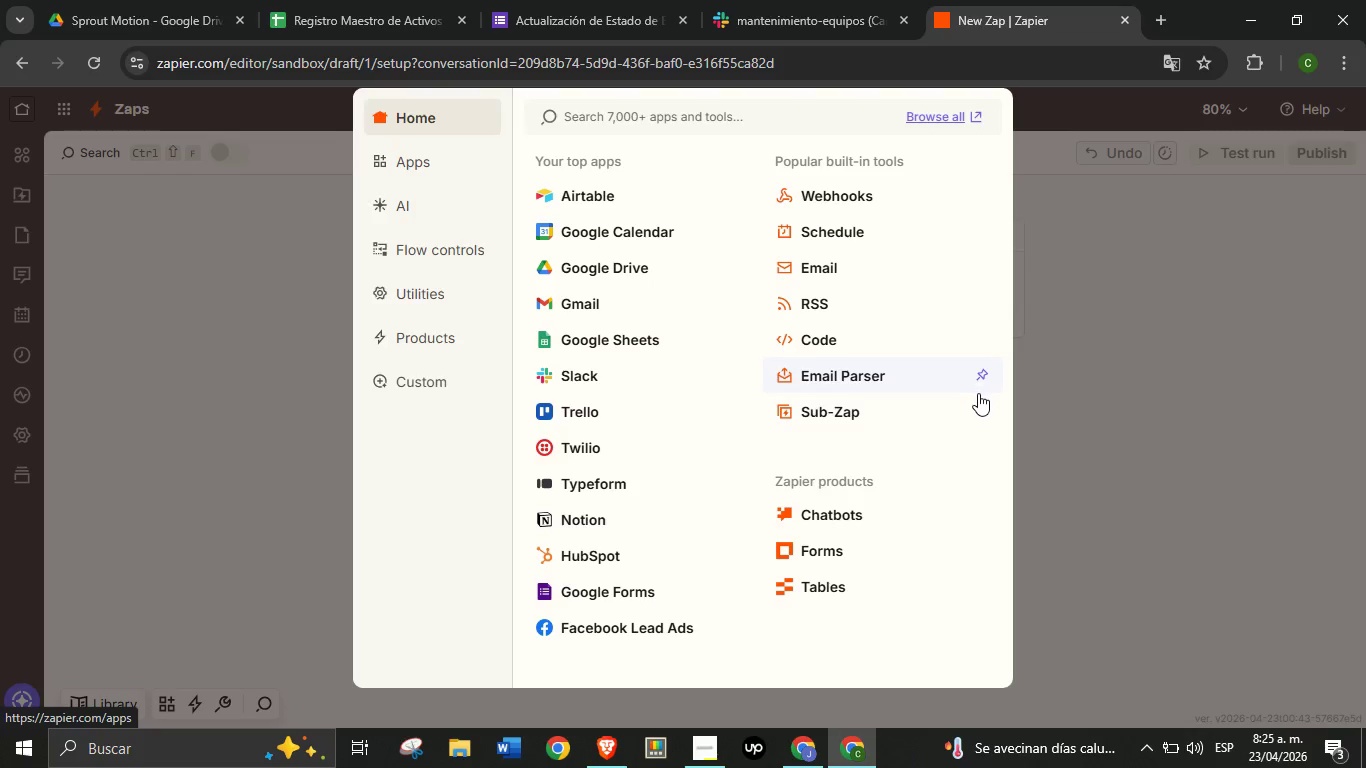 
mouse_move([709, 567])
 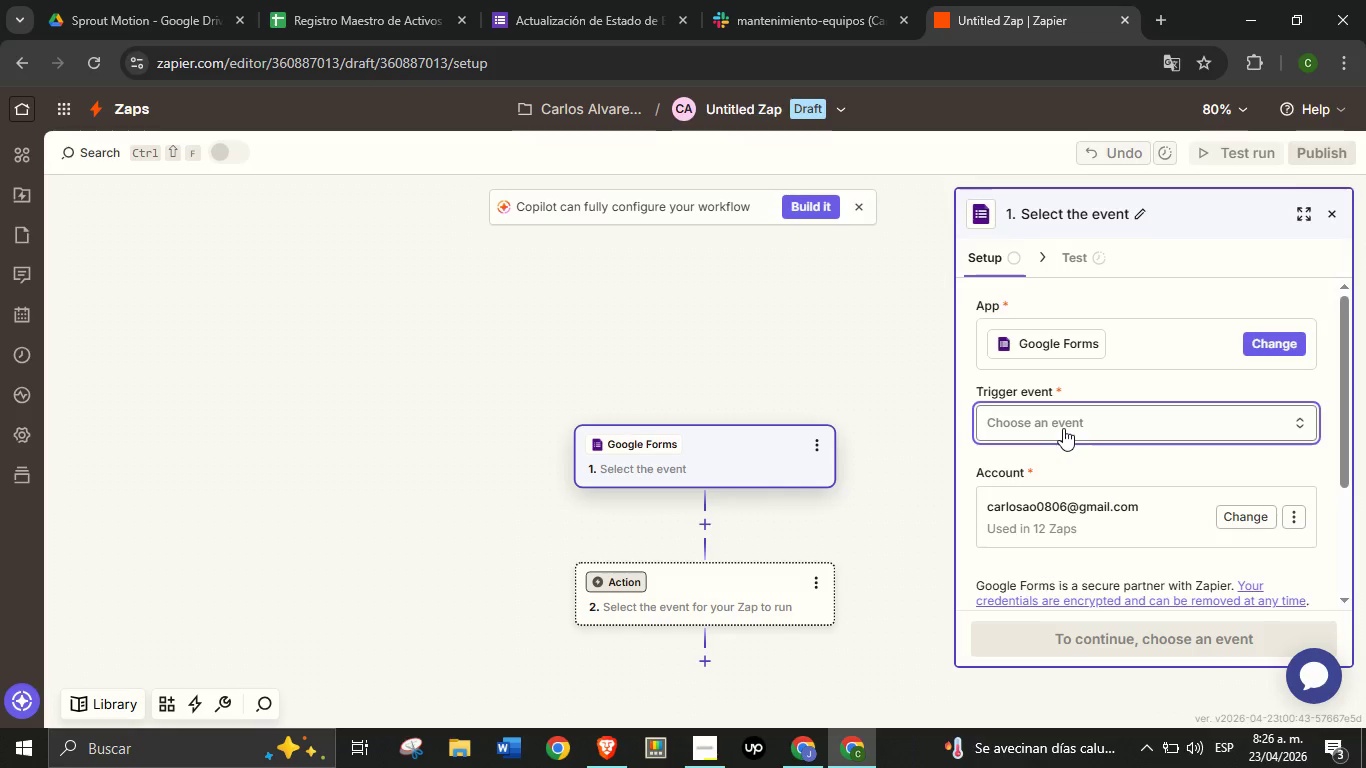 
left_click([1063, 428])
 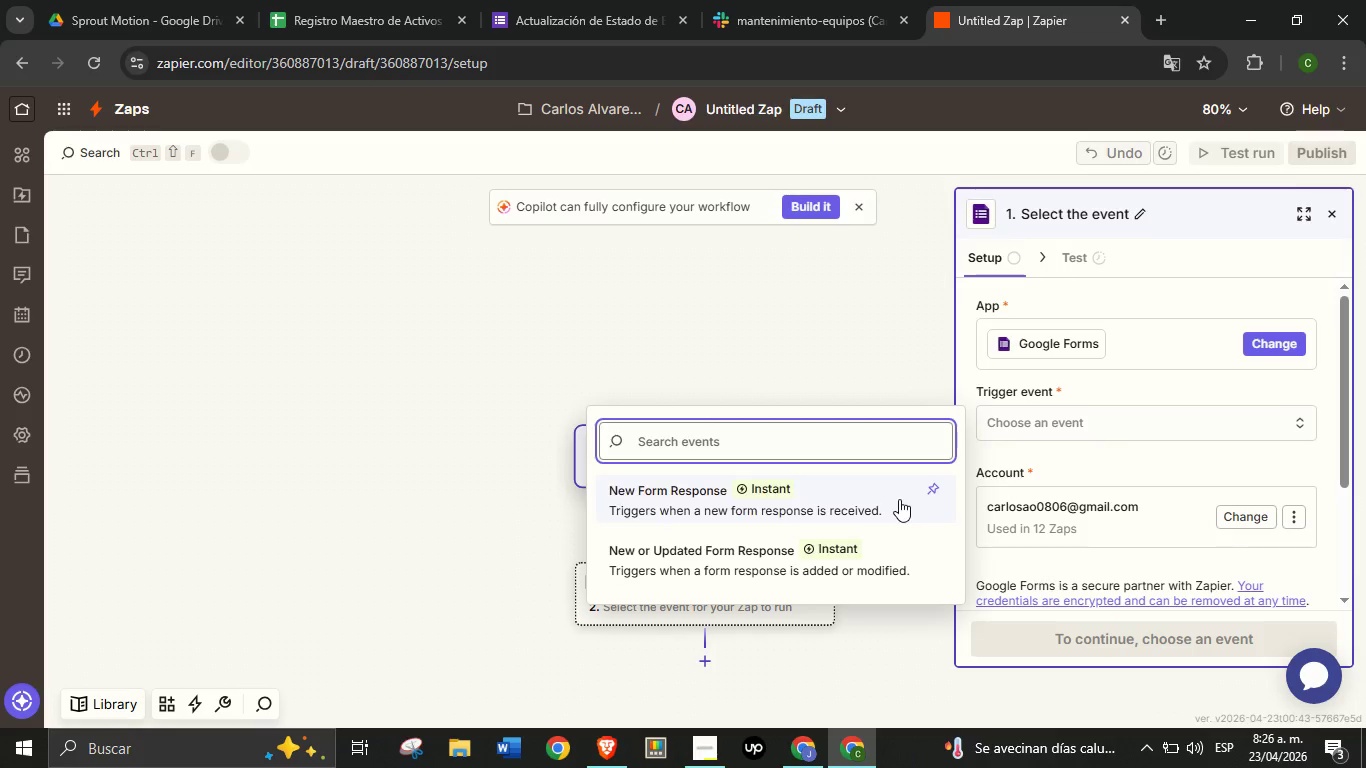 
left_click([899, 498])
 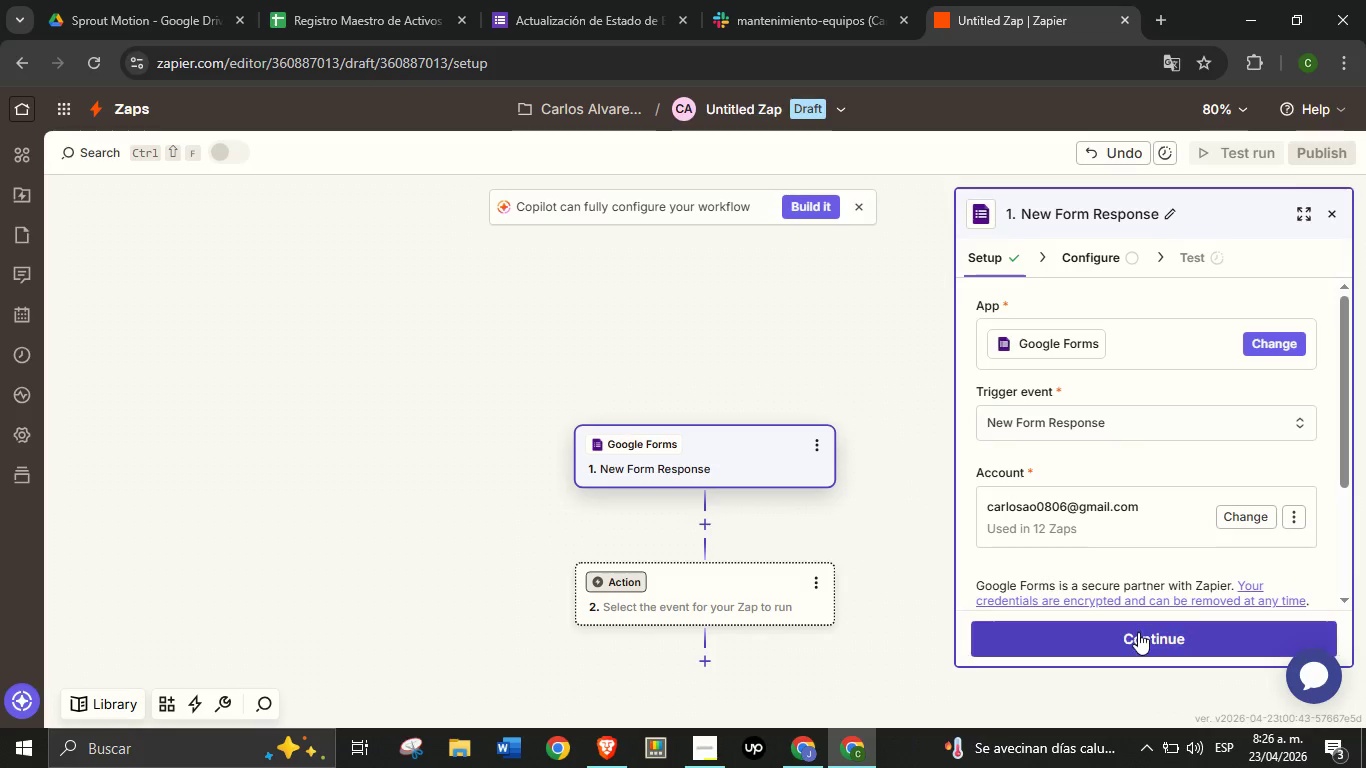 
left_click([1138, 632])
 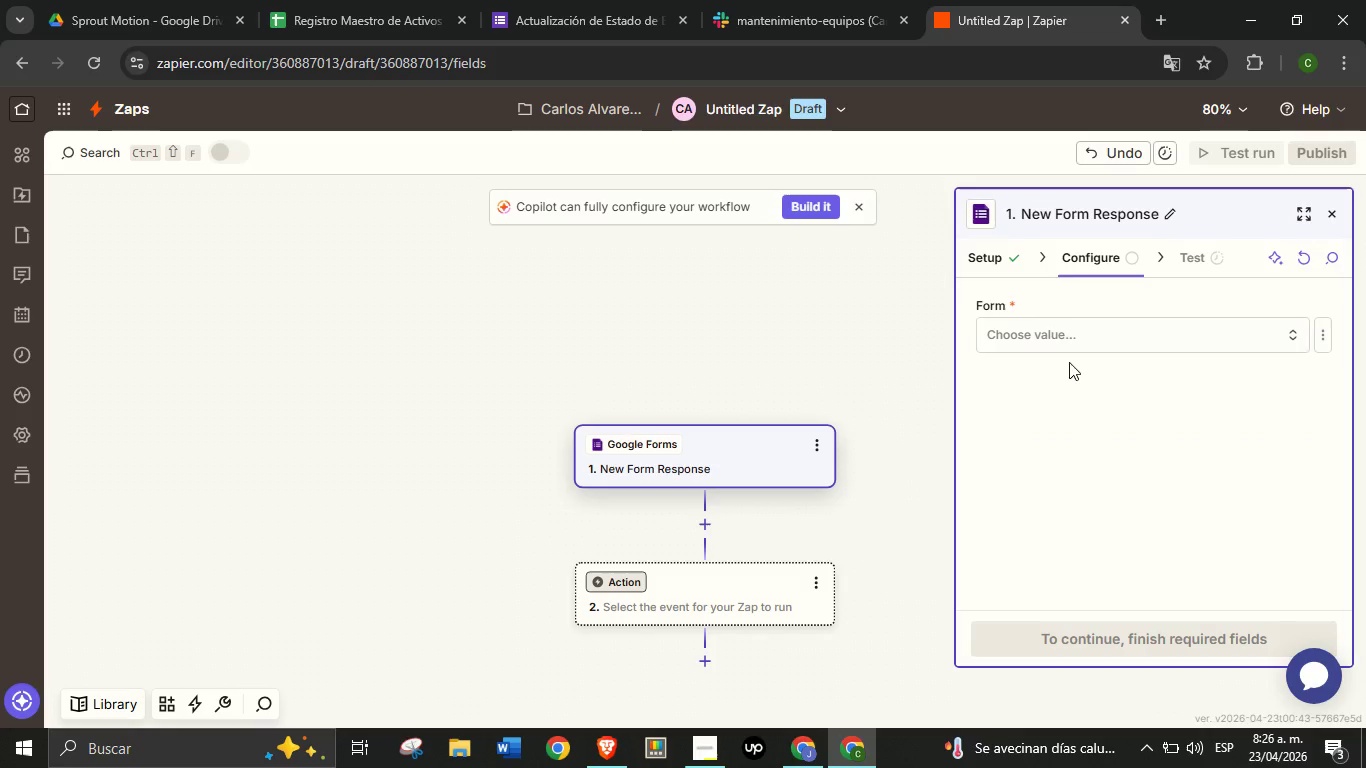 
left_click([1064, 339])
 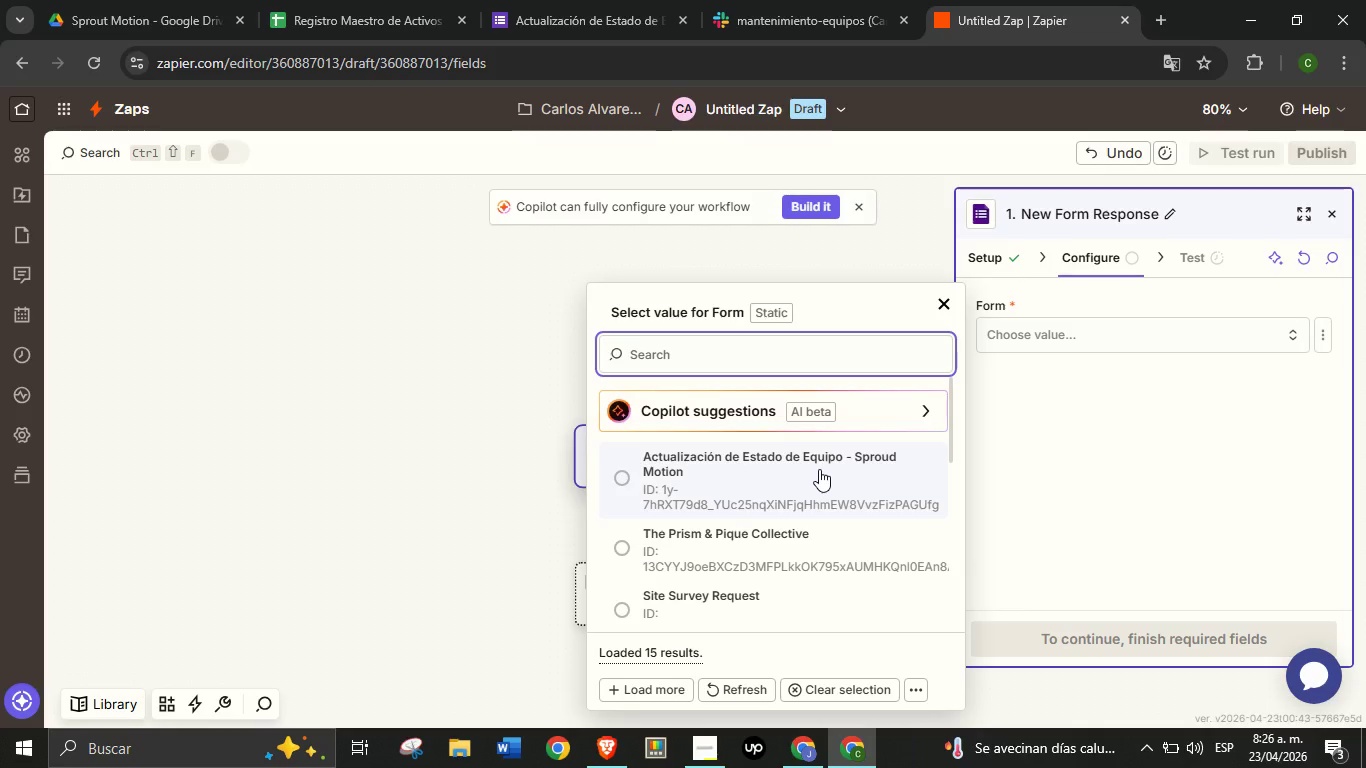 
left_click([820, 469])
 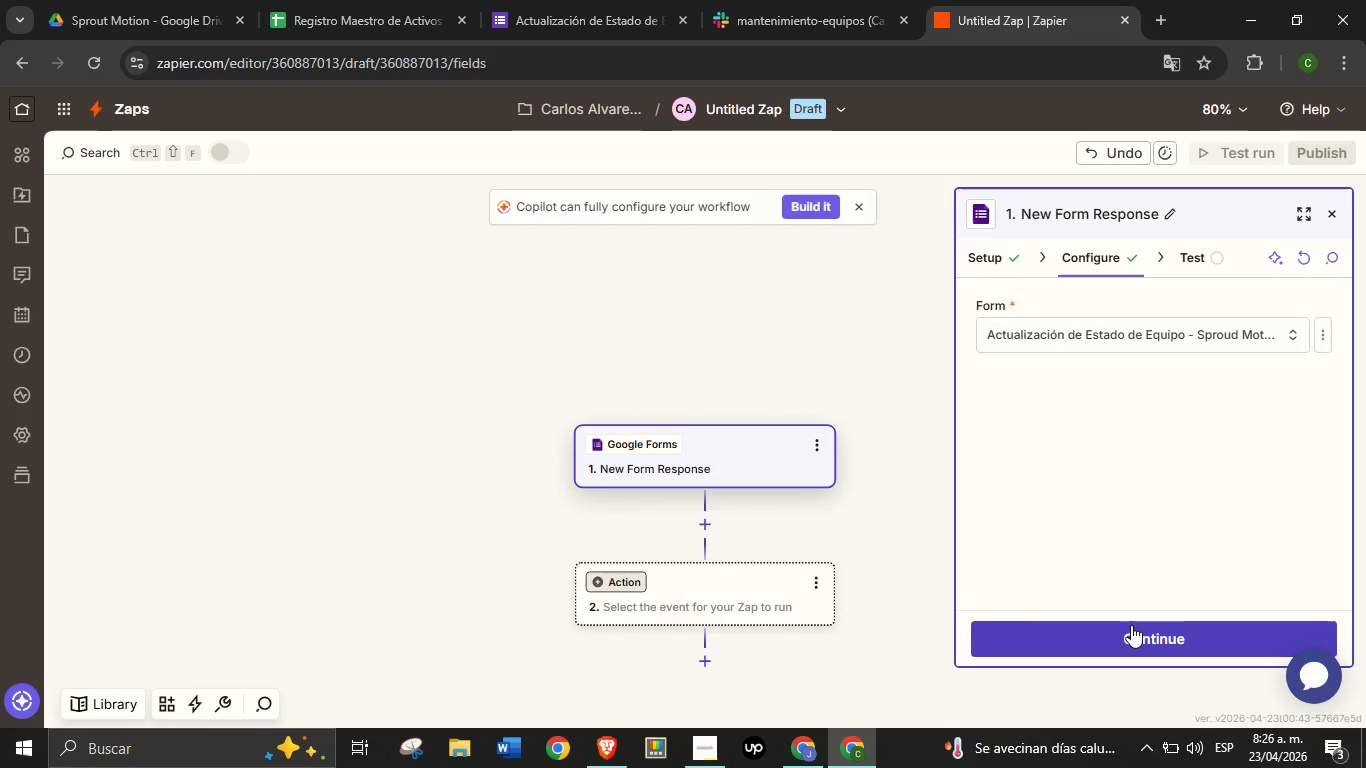 
left_click([1131, 625])
 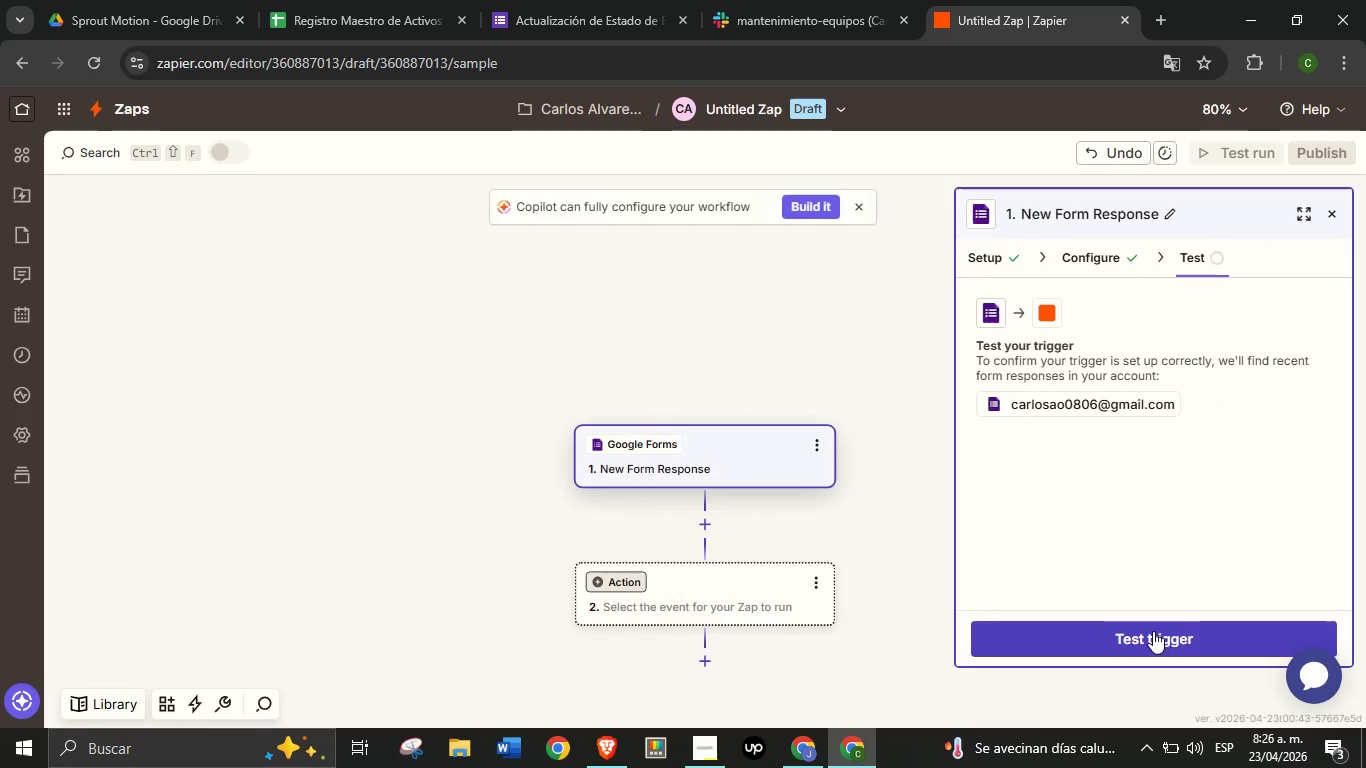 
left_click([1153, 636])
 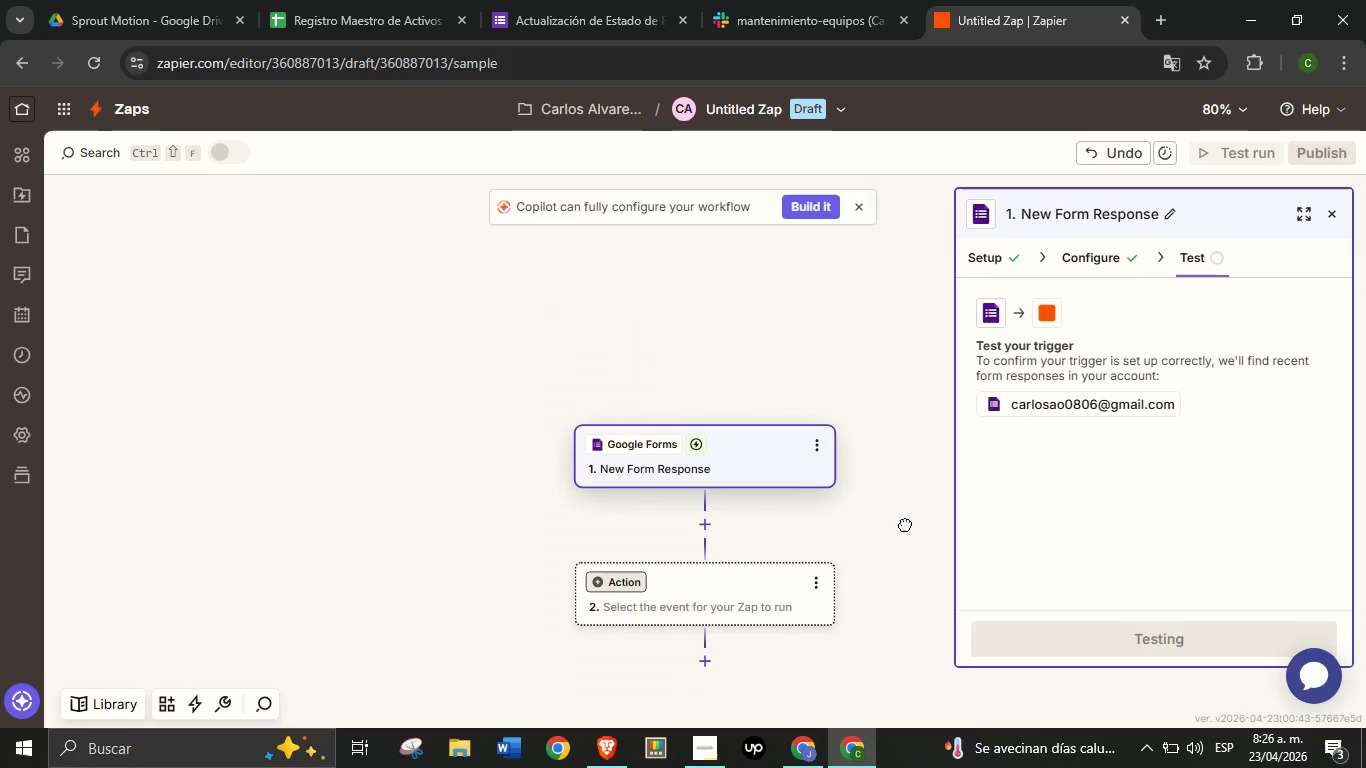 
left_click_drag(start_coordinate=[905, 525], to_coordinate=[885, 437])
 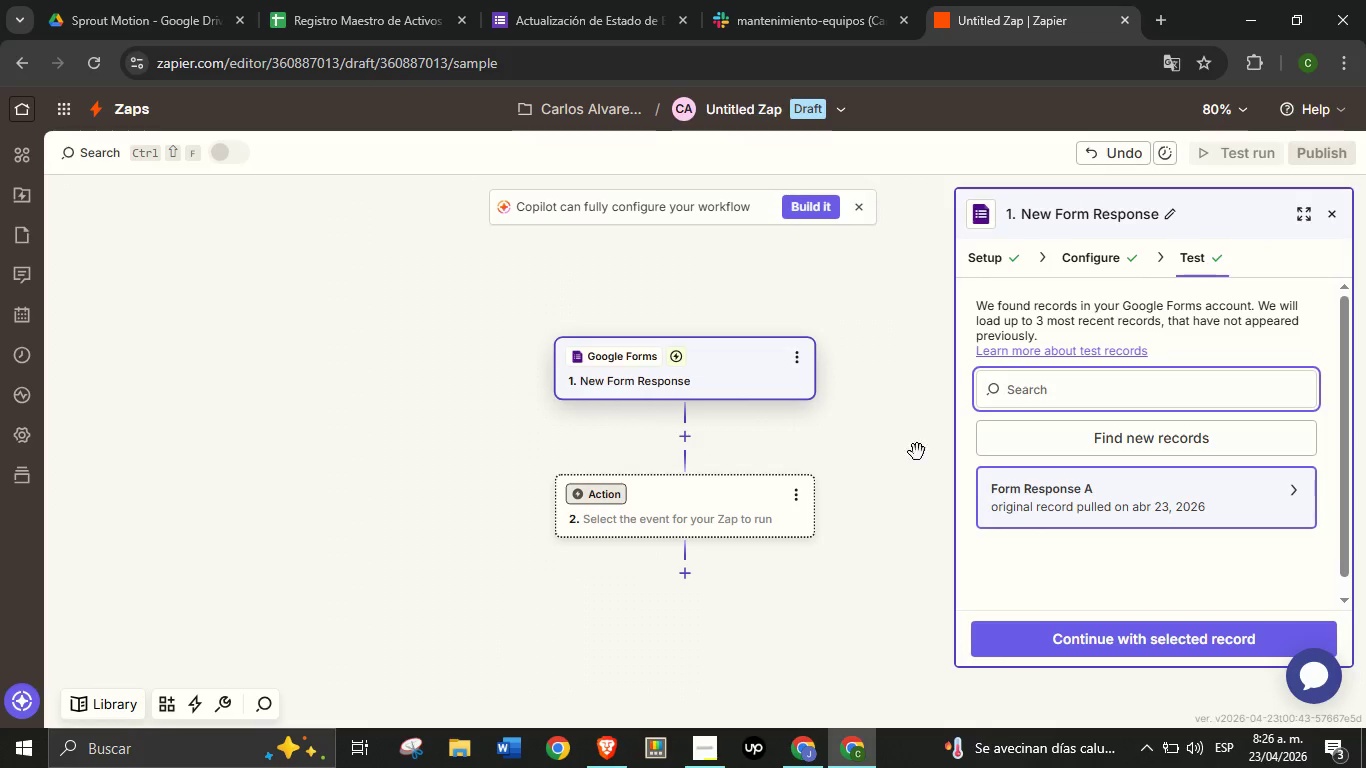 
left_click([1019, 494])
 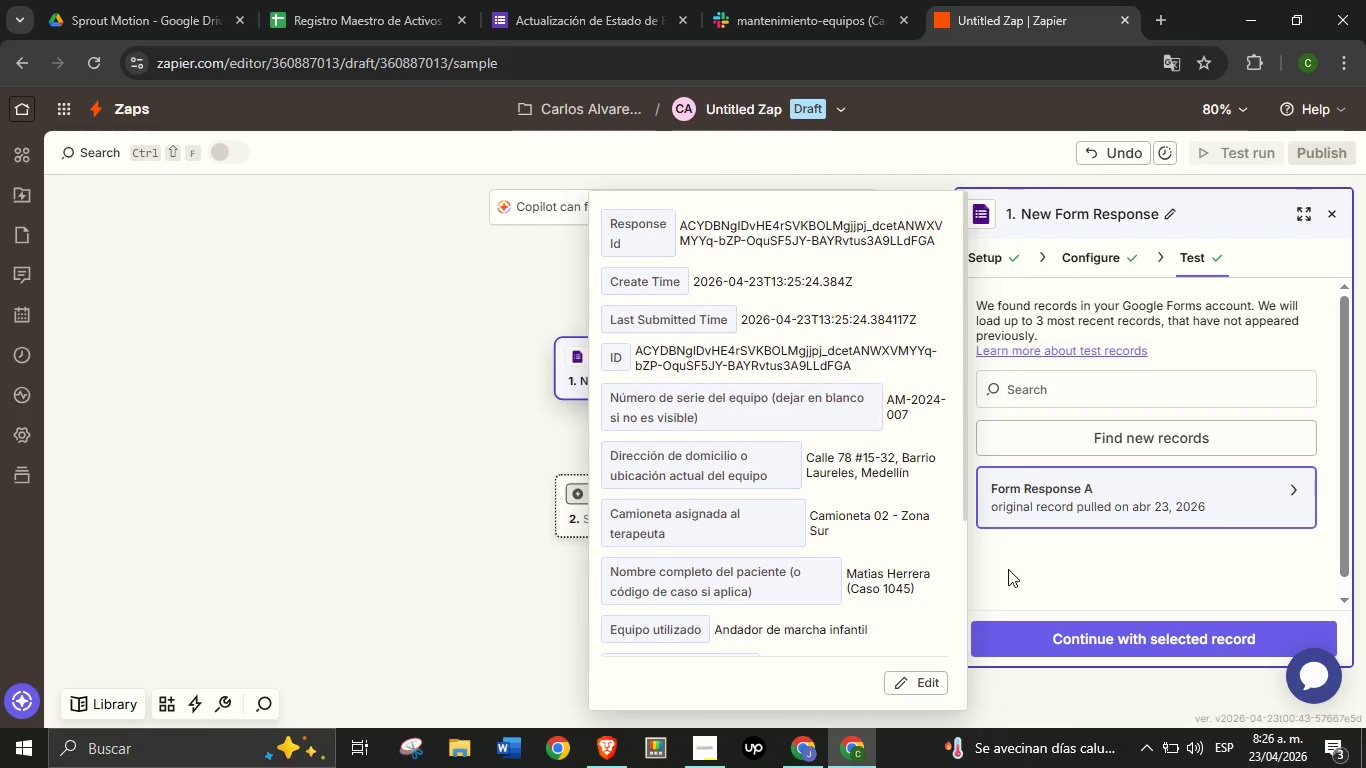 
scroll: coordinate [907, 511], scroll_direction: none, amount: 0.0
 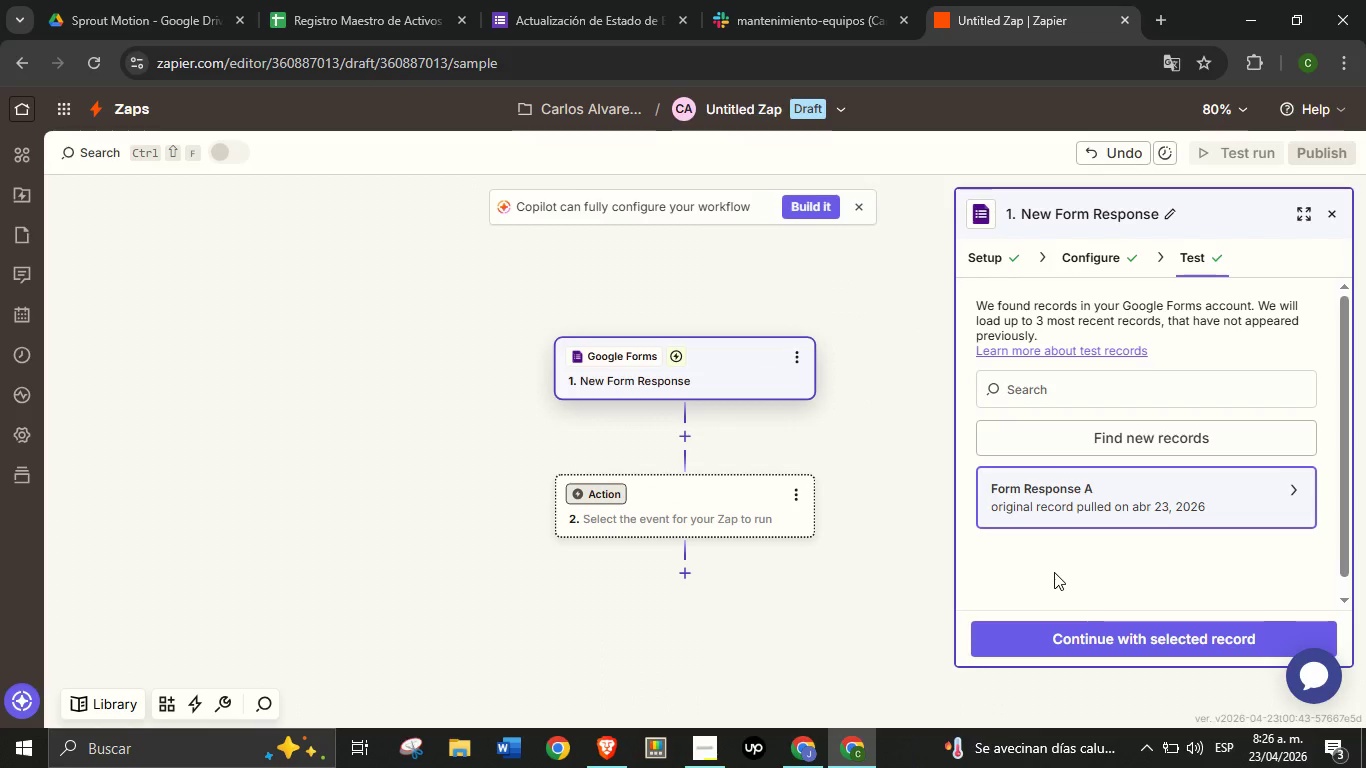 
left_click([1052, 569])
 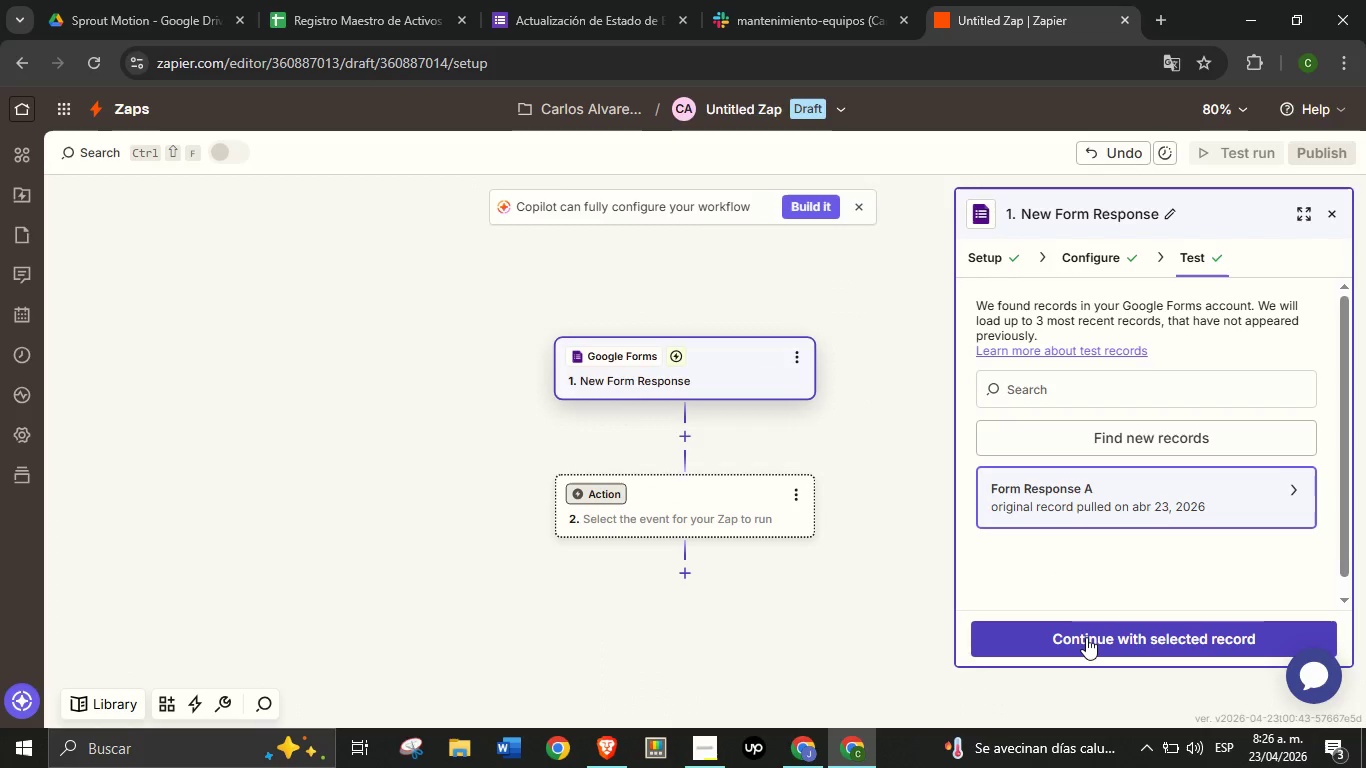 
left_click([1086, 637])
 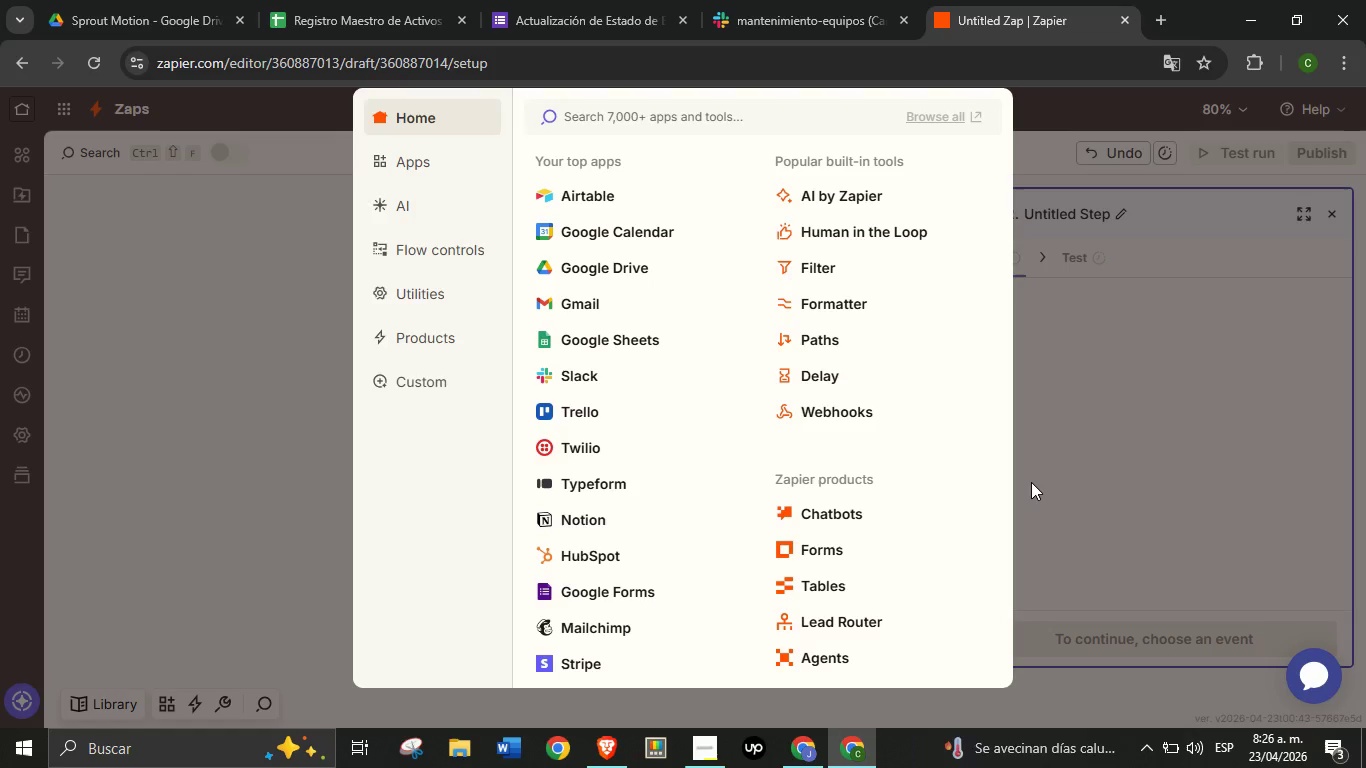 
wait(24.08)
 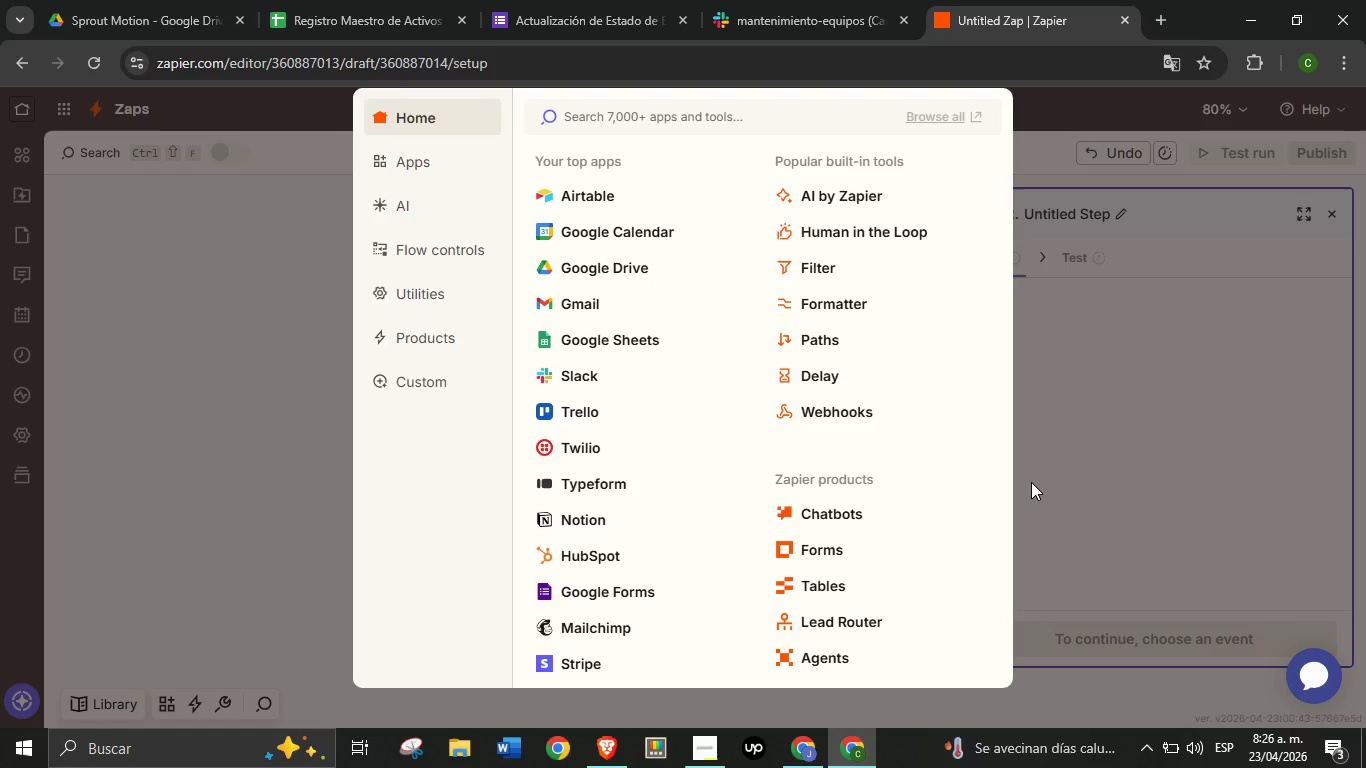 
mouse_move([599, 496])
 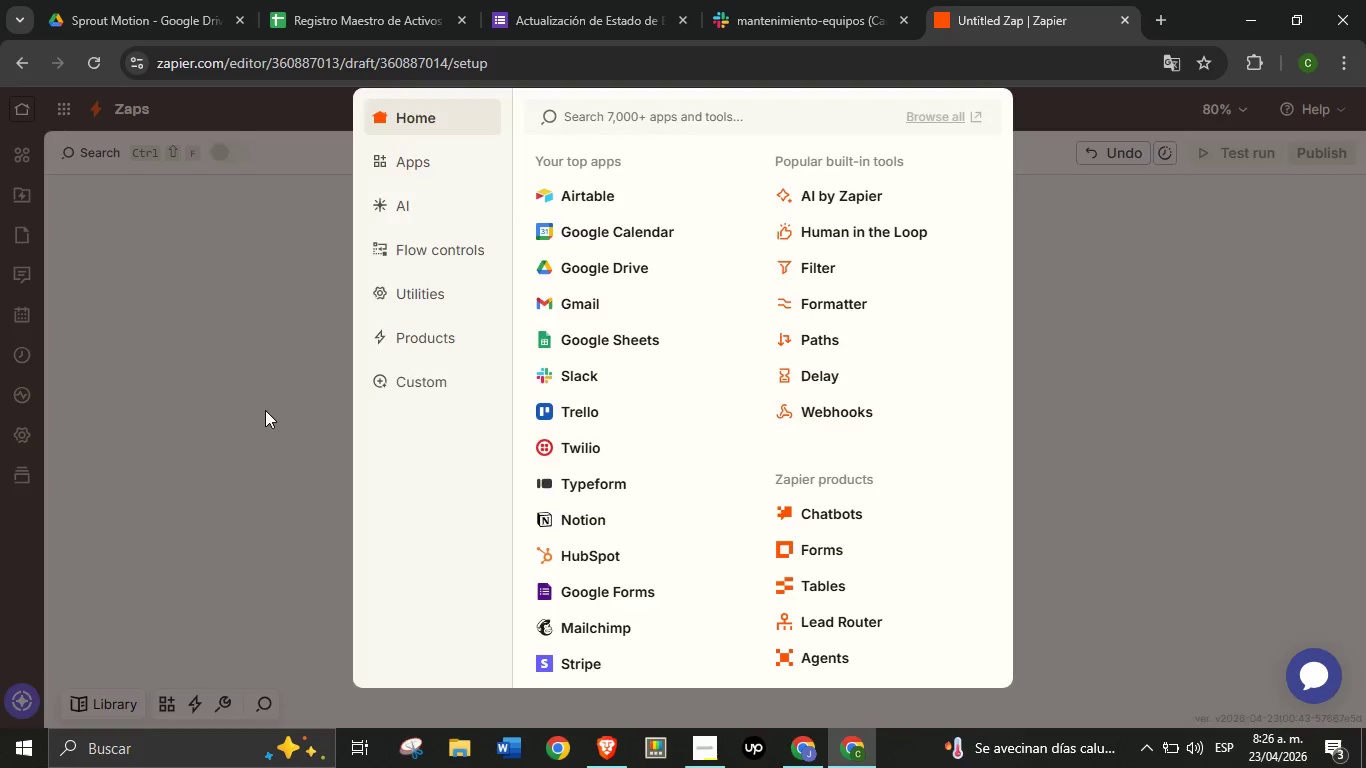 
left_click([265, 409])
 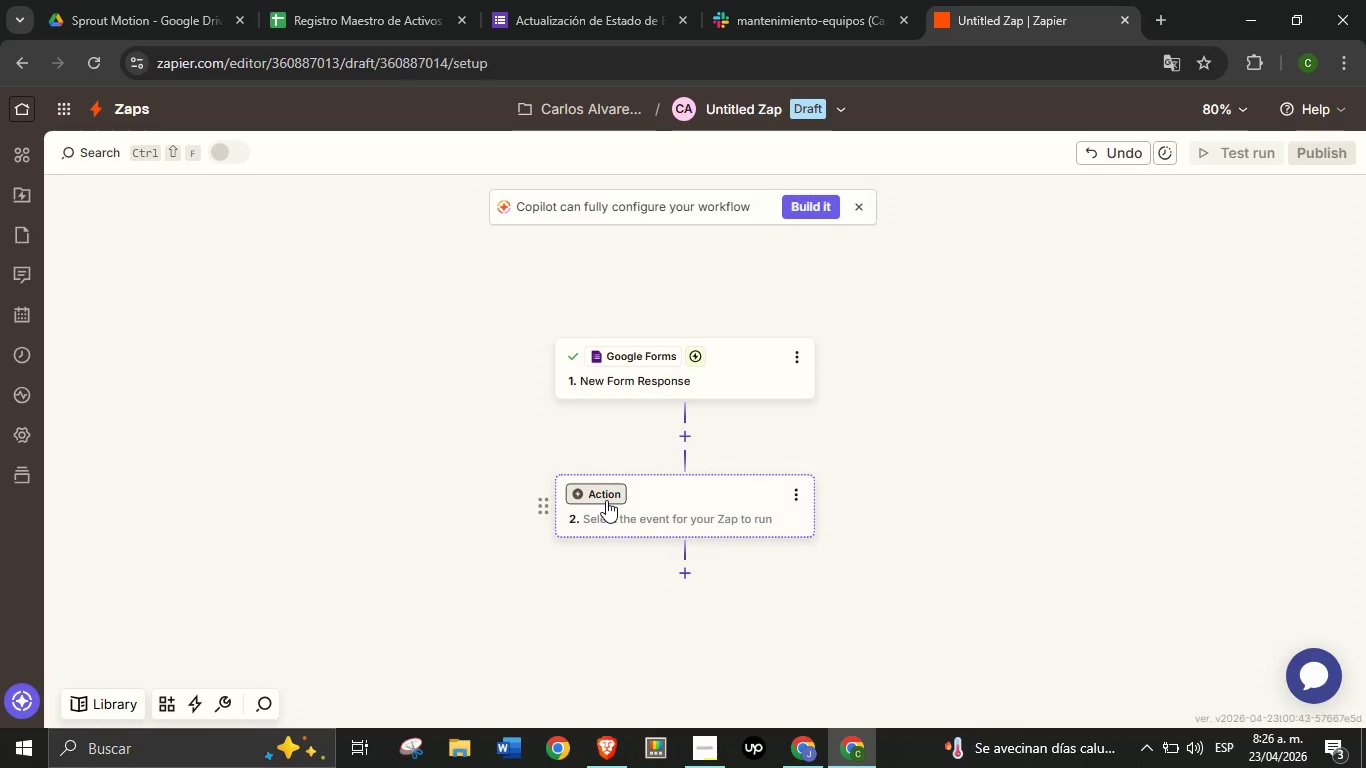 
left_click([606, 500])
 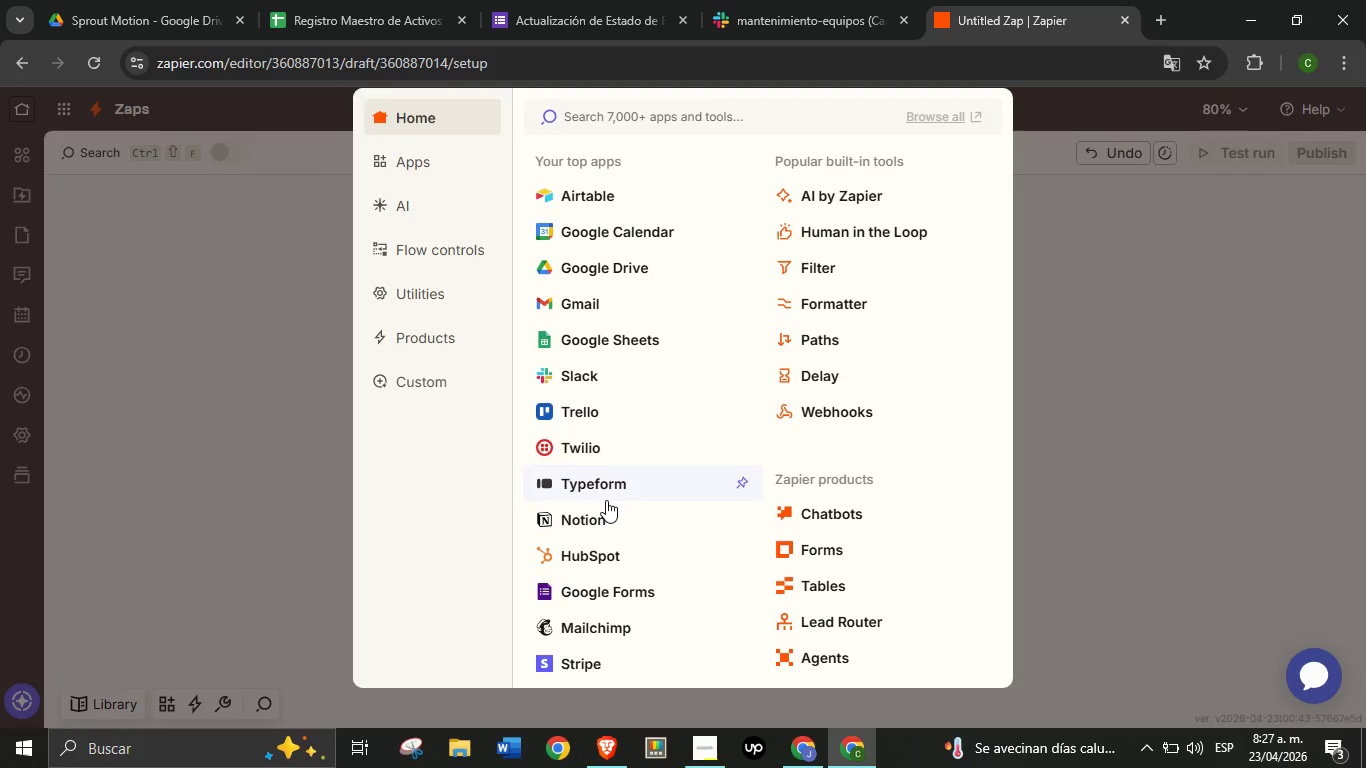 
wait(12.38)
 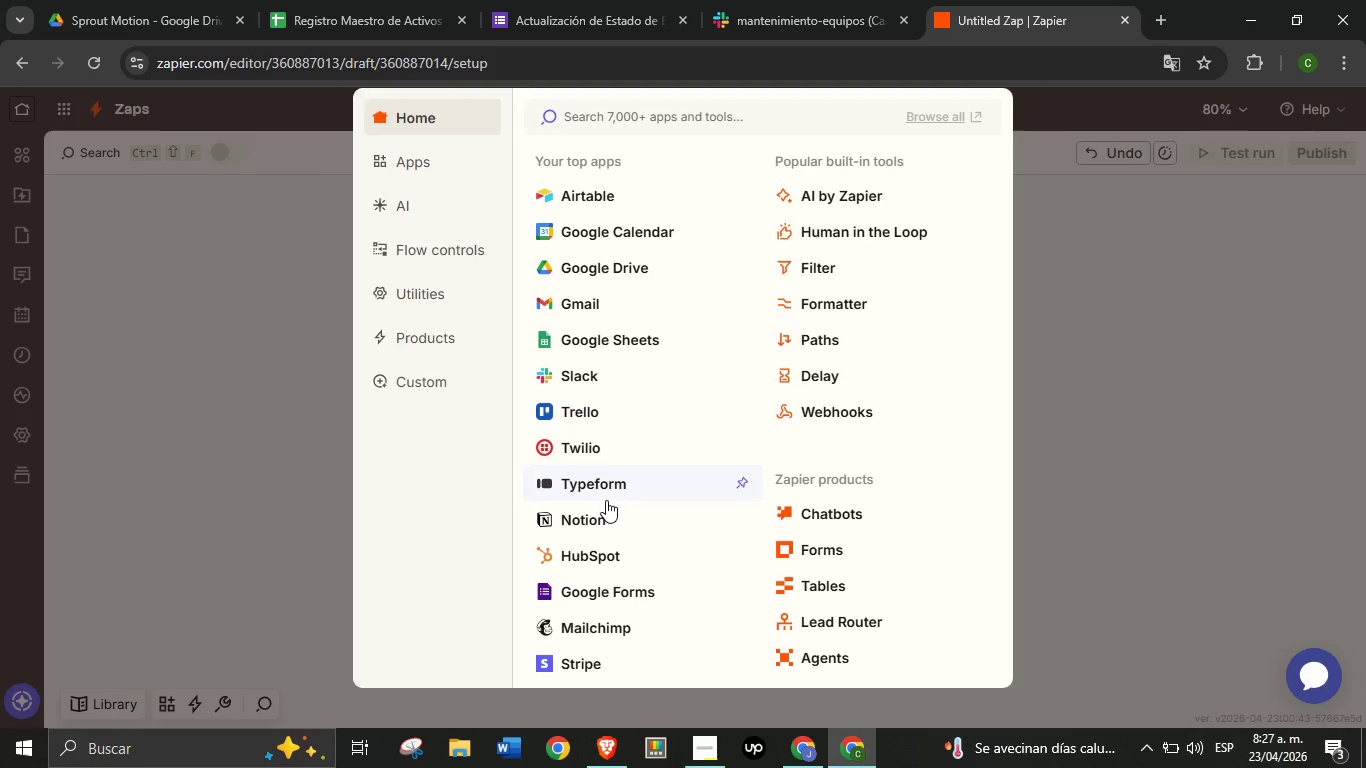 
mouse_move([844, 335])
 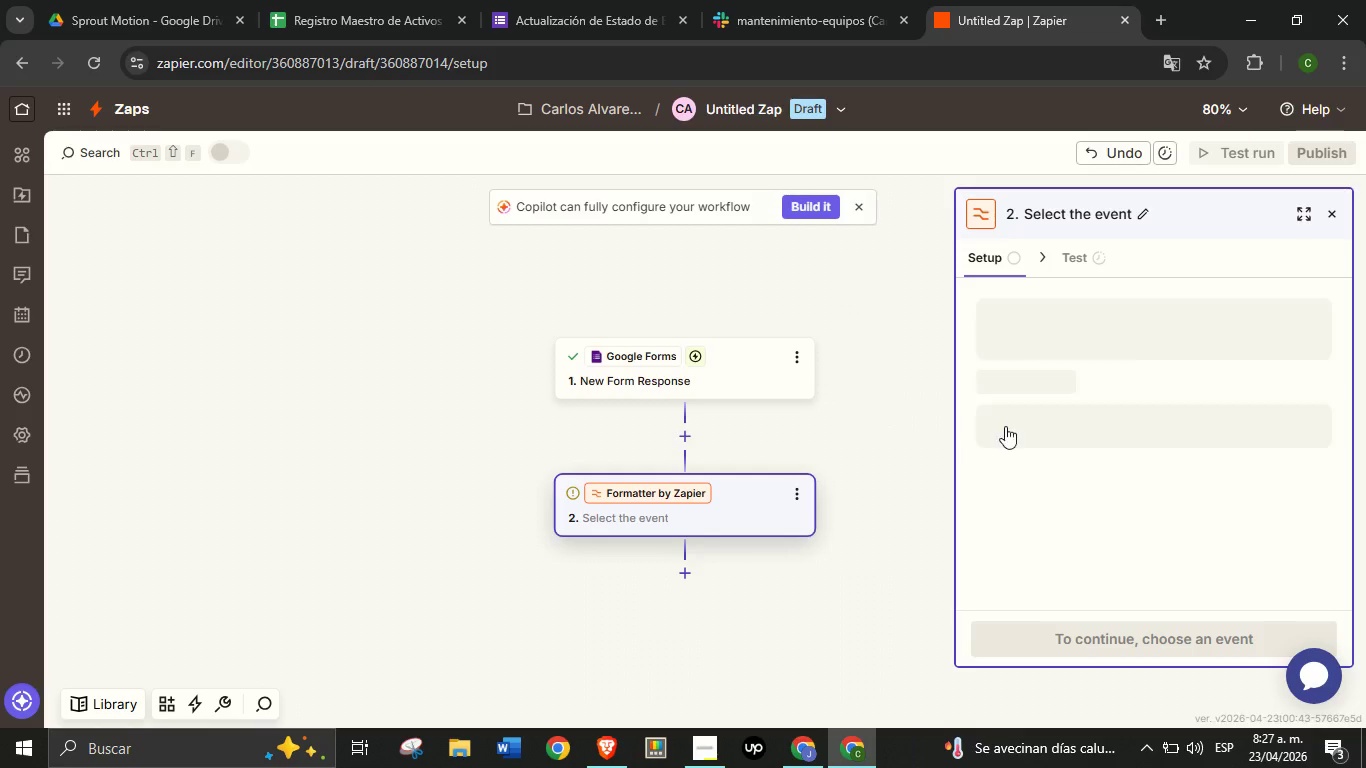 
left_click([1005, 426])
 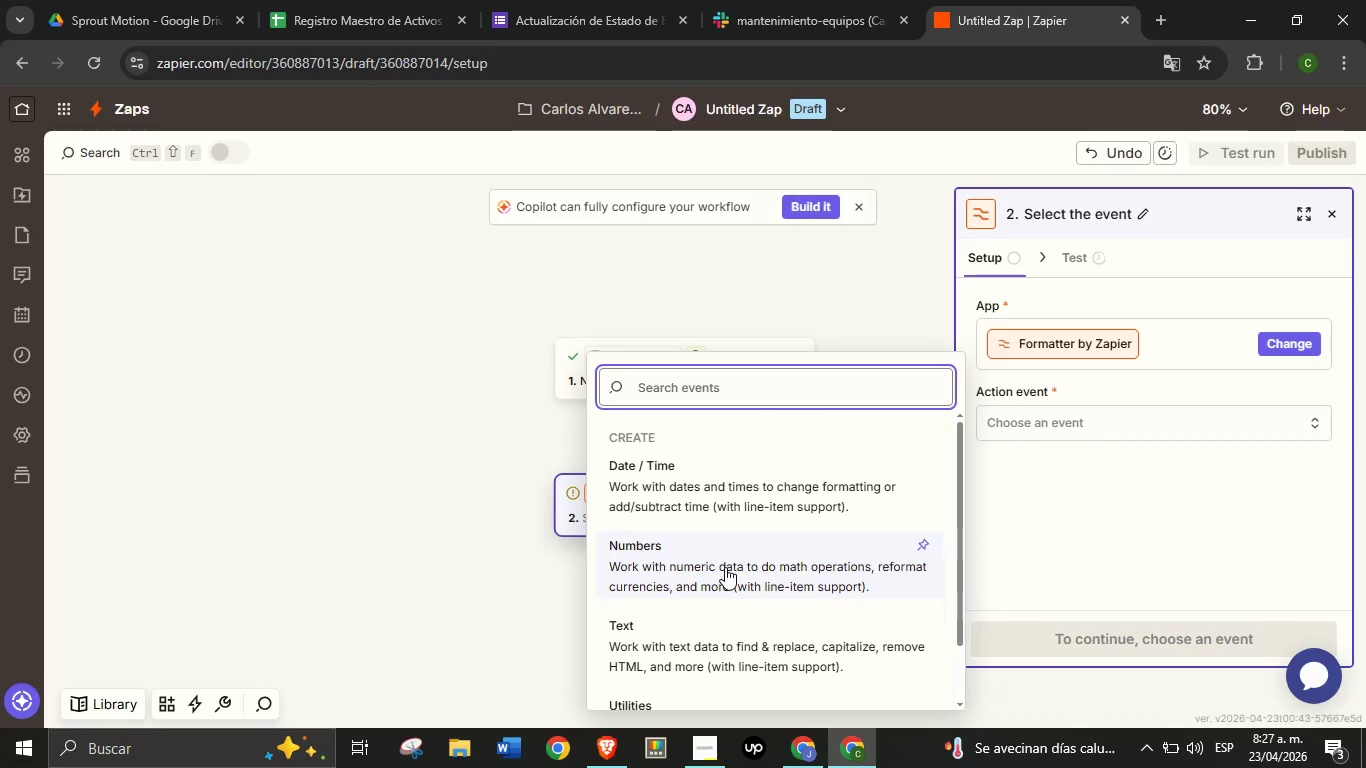 
wait(6.27)
 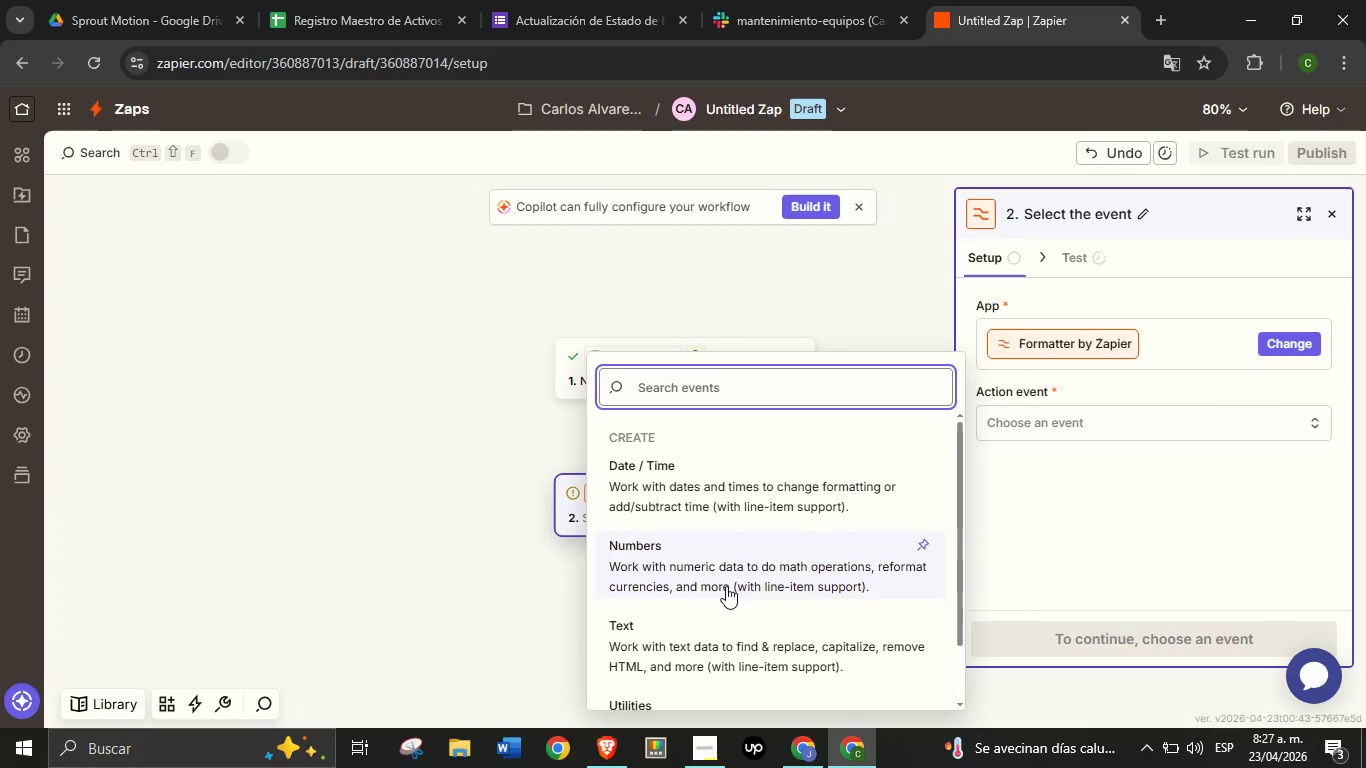 
mouse_move([737, 656])
 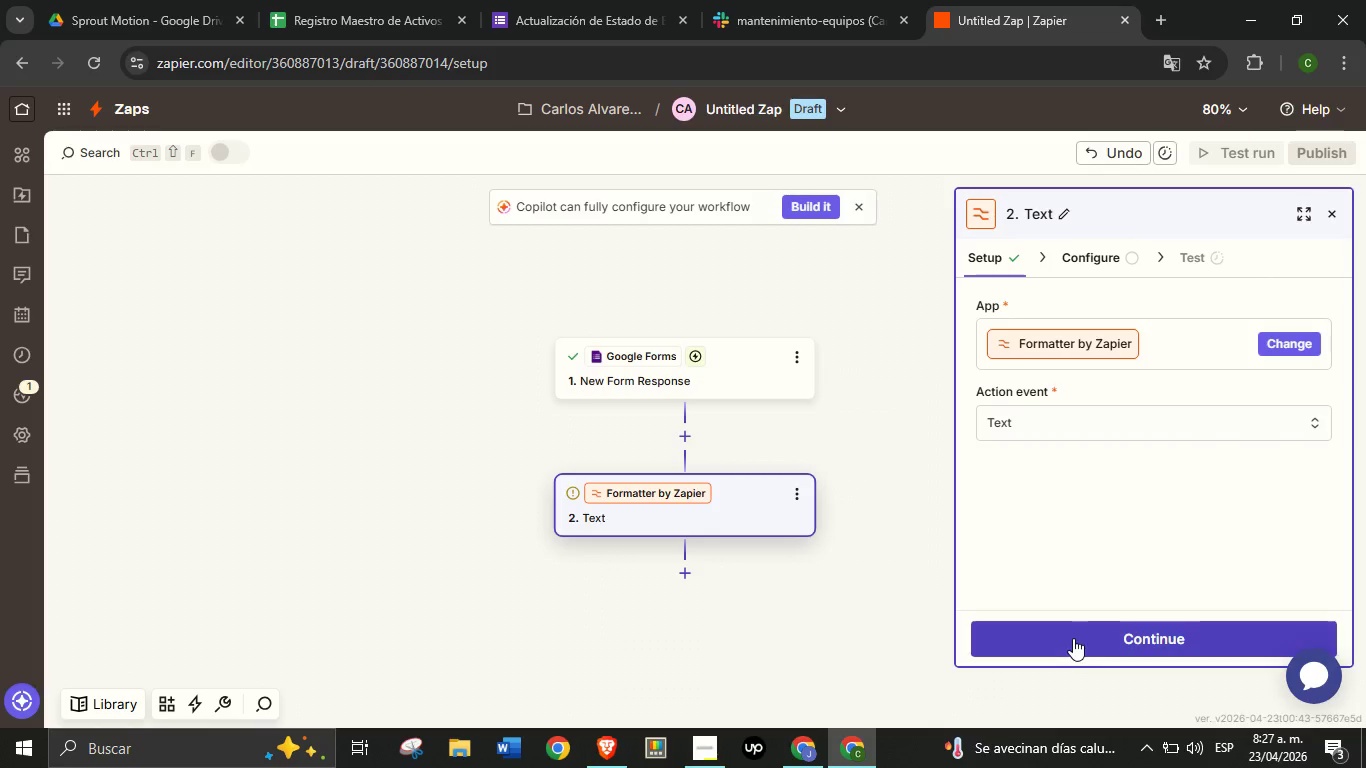 
left_click([1073, 638])
 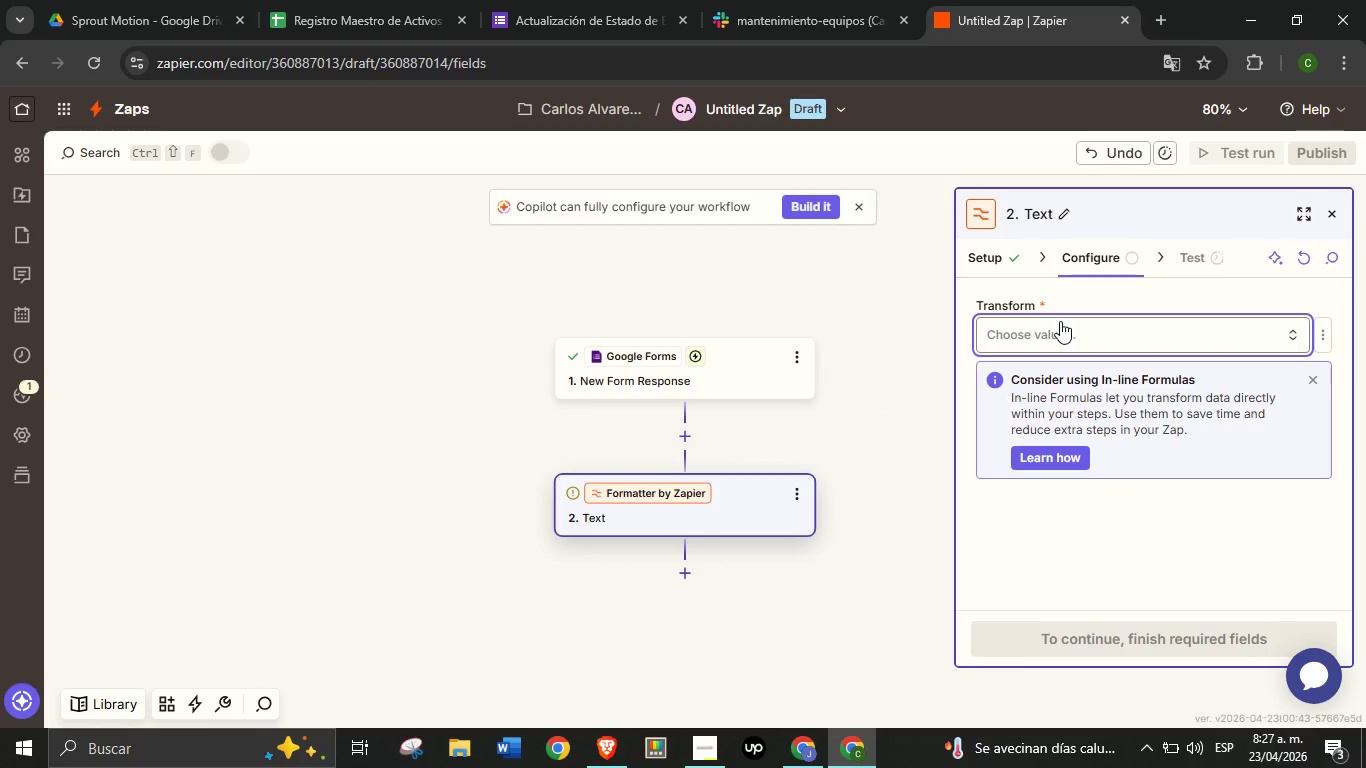 
left_click([1060, 321])
 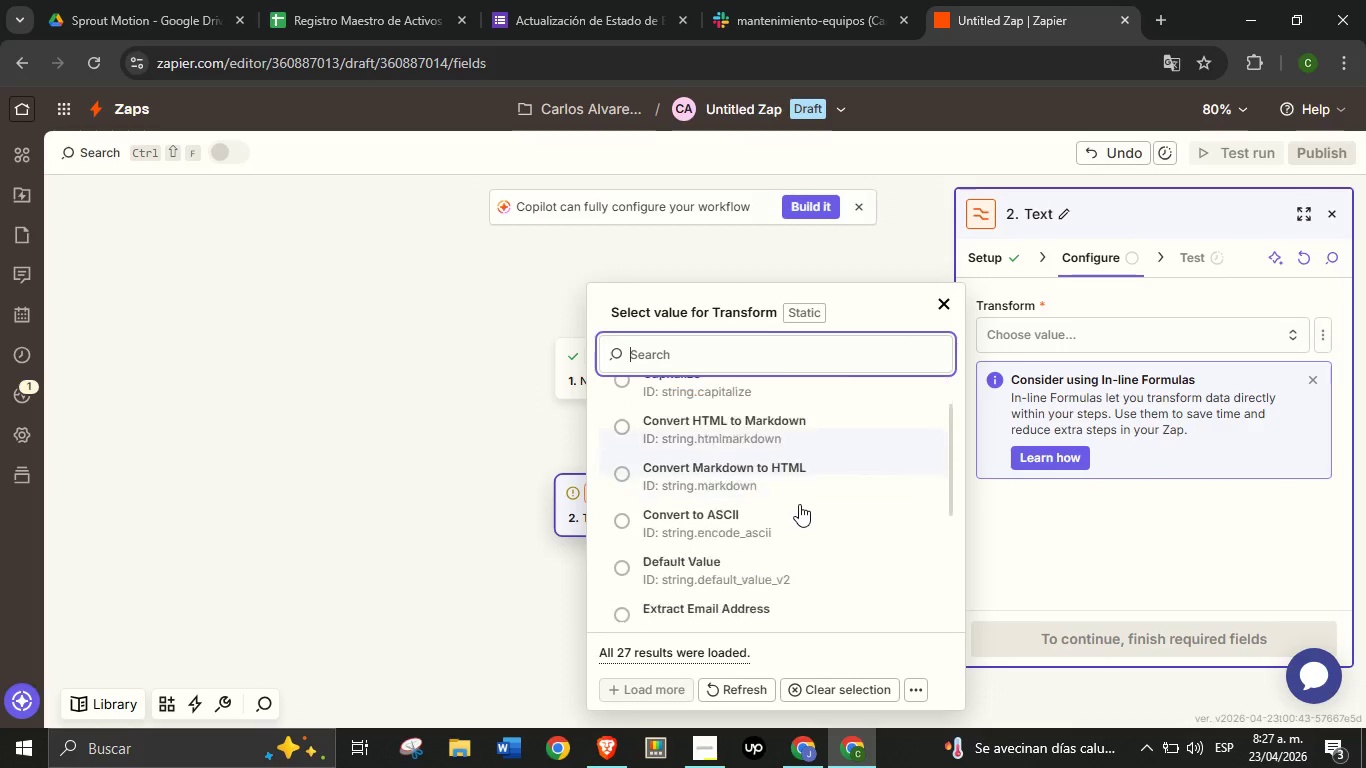 
scroll: coordinate [769, 482], scroll_direction: down, amount: 9.0
 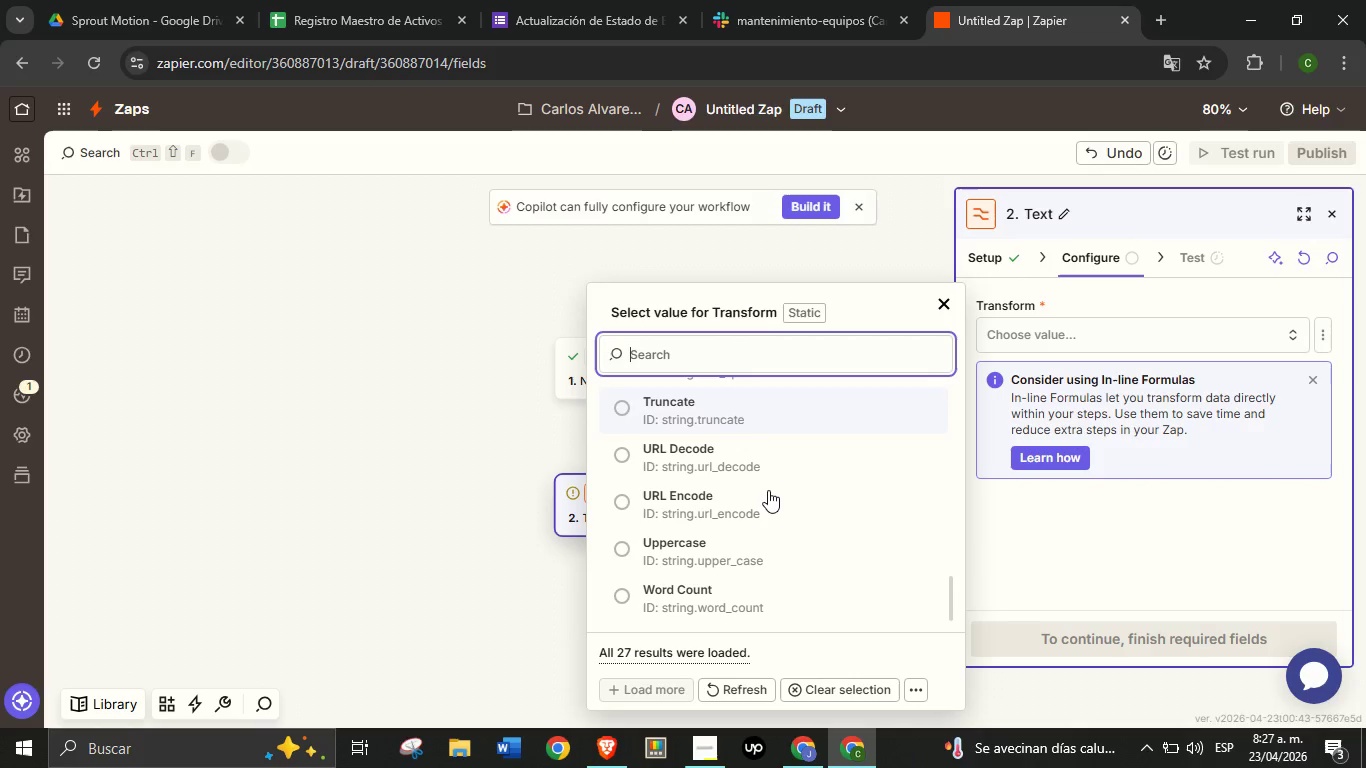 
scroll: coordinate [768, 490], scroll_direction: down, amount: 2.0
 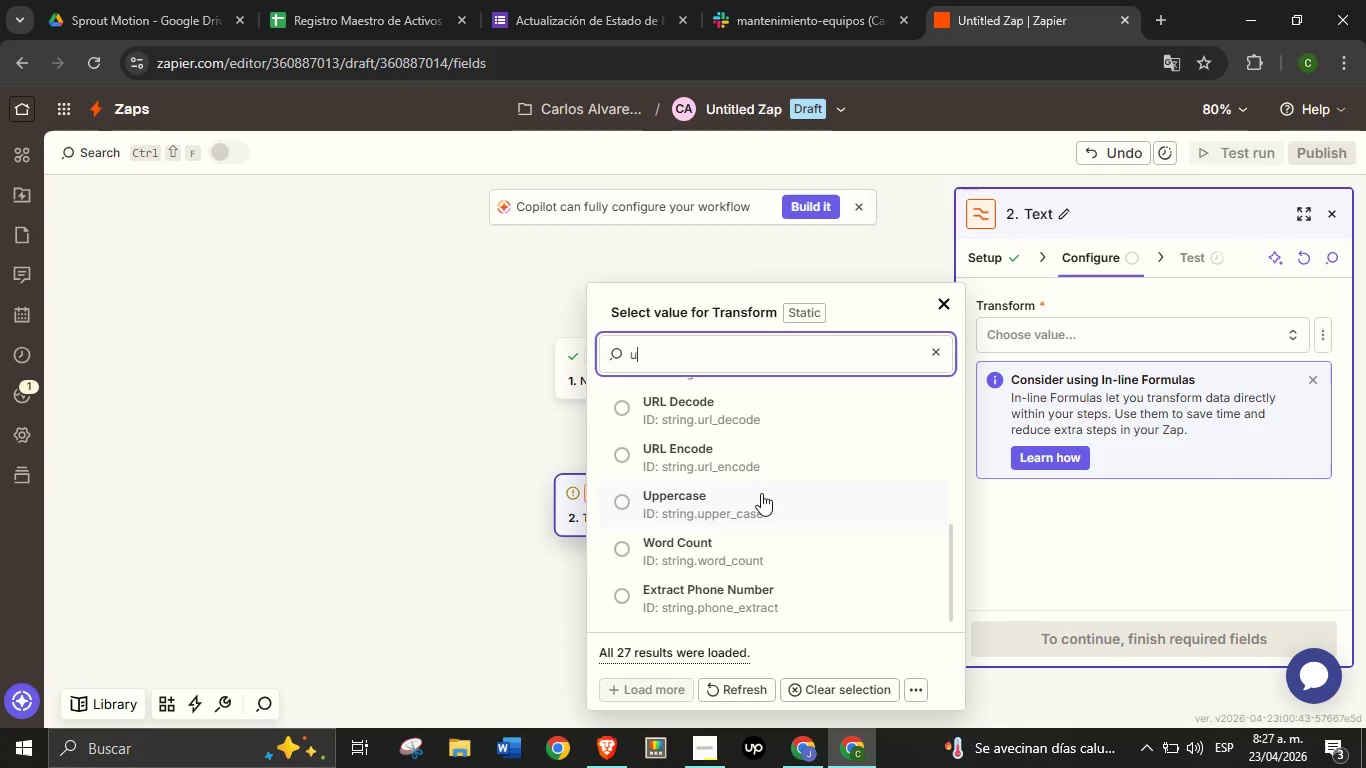 
type(up)
 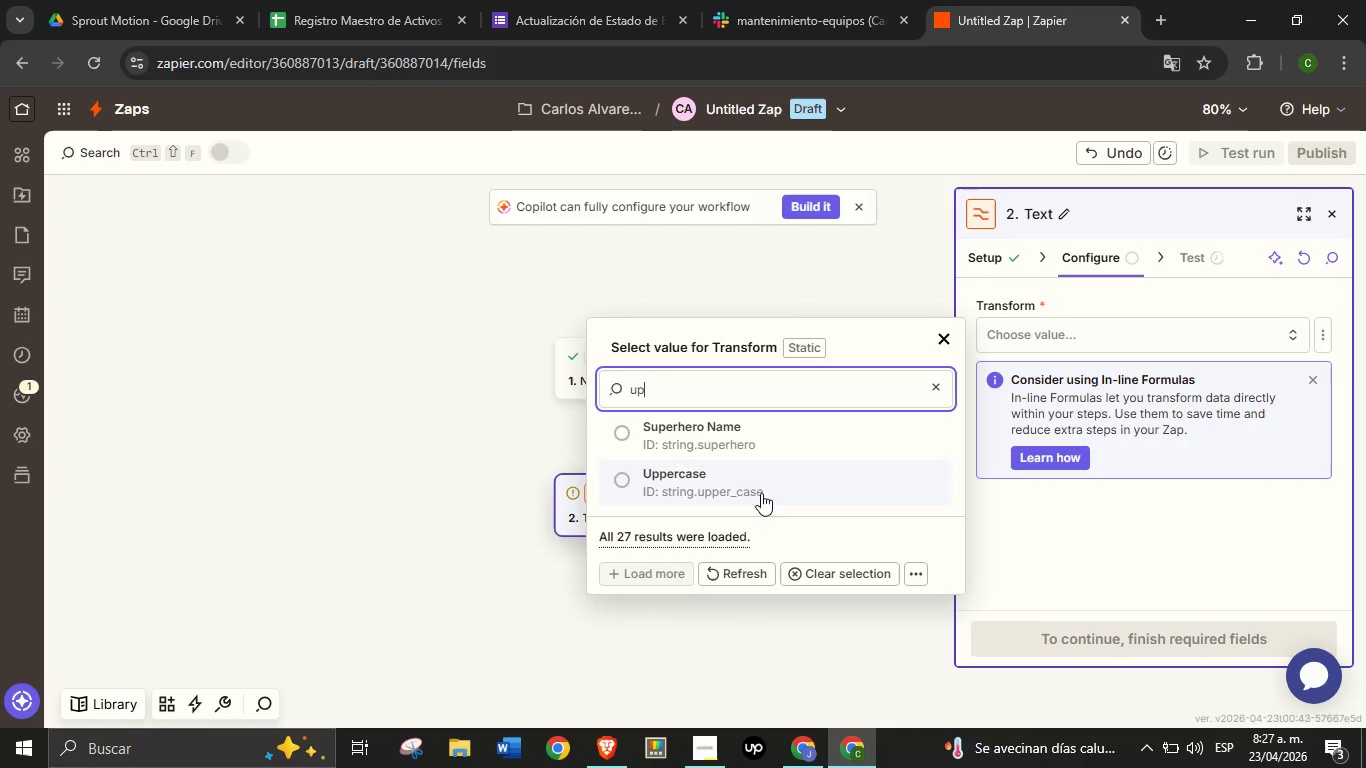 
left_click([761, 493])
 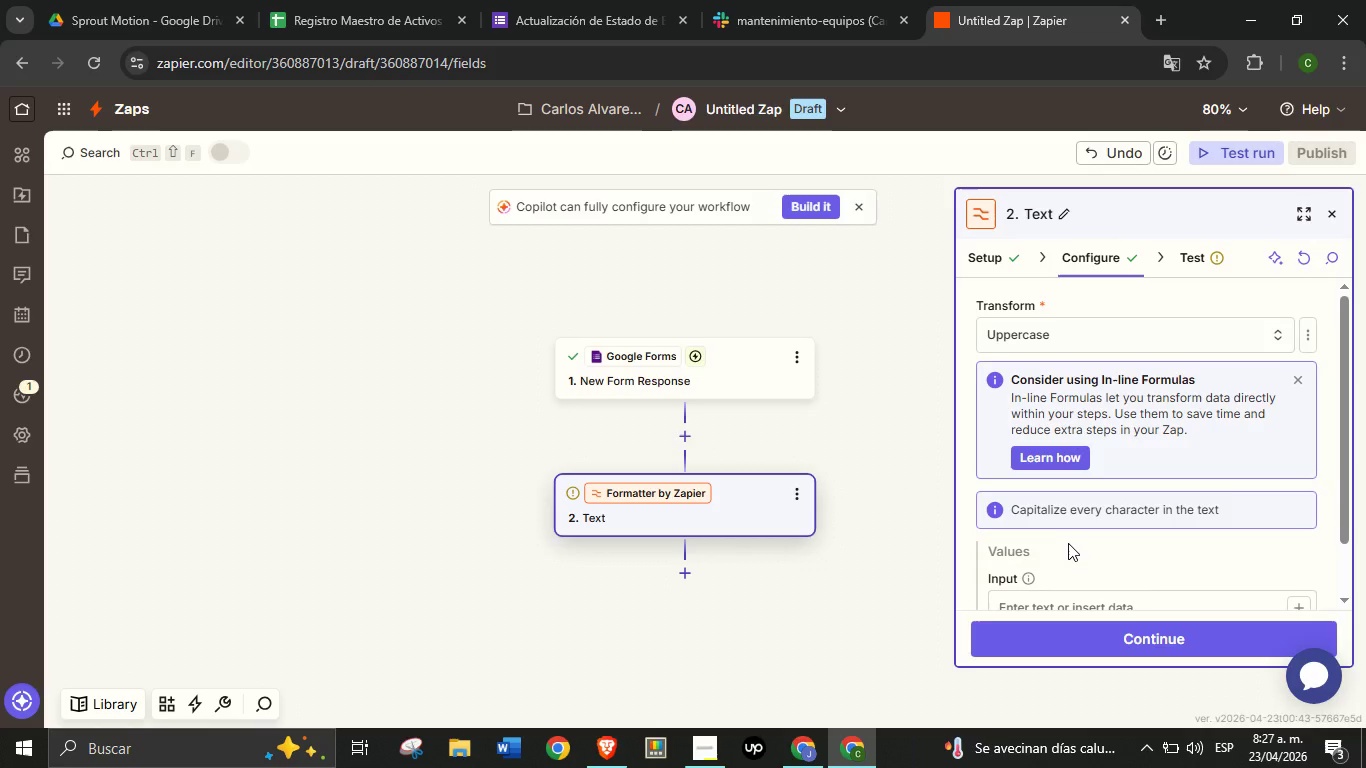 
wait(6.86)
 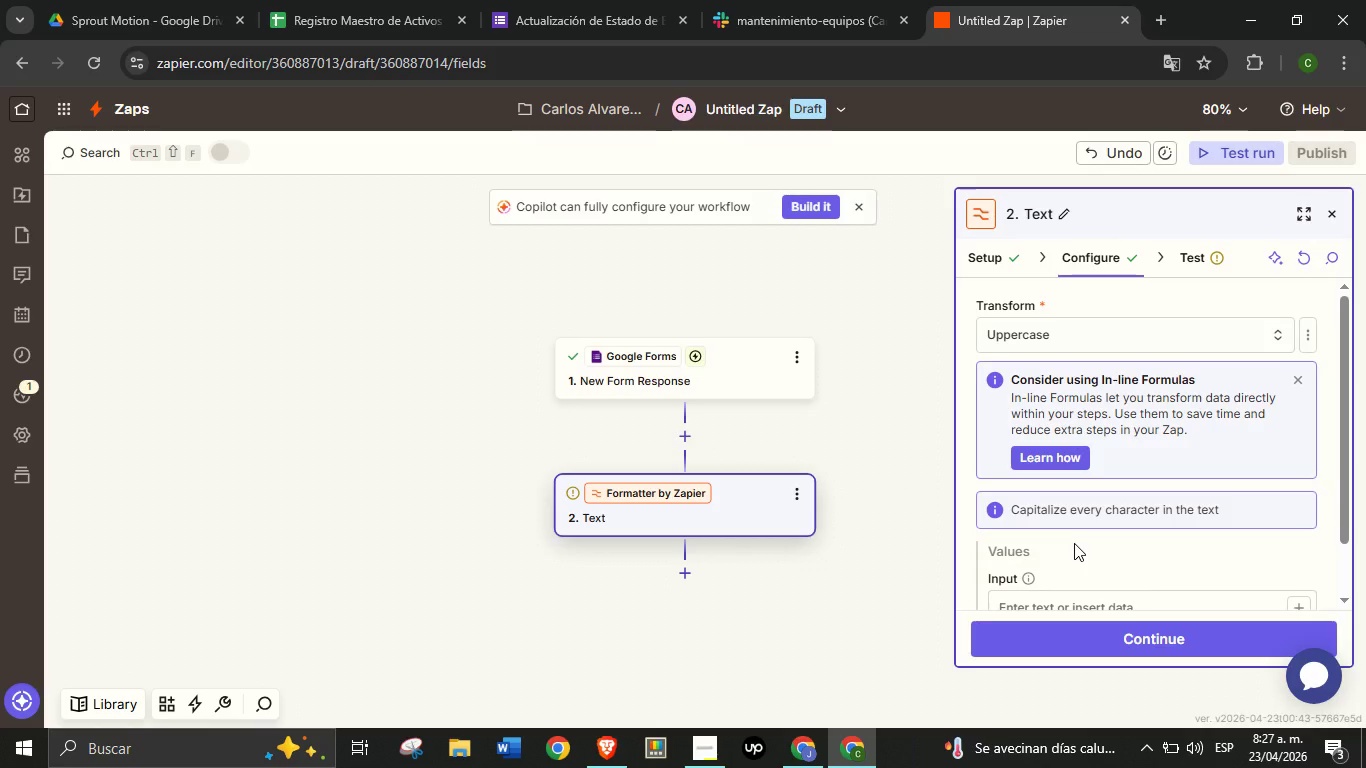 
scroll: coordinate [1110, 579], scroll_direction: down, amount: 1.0
 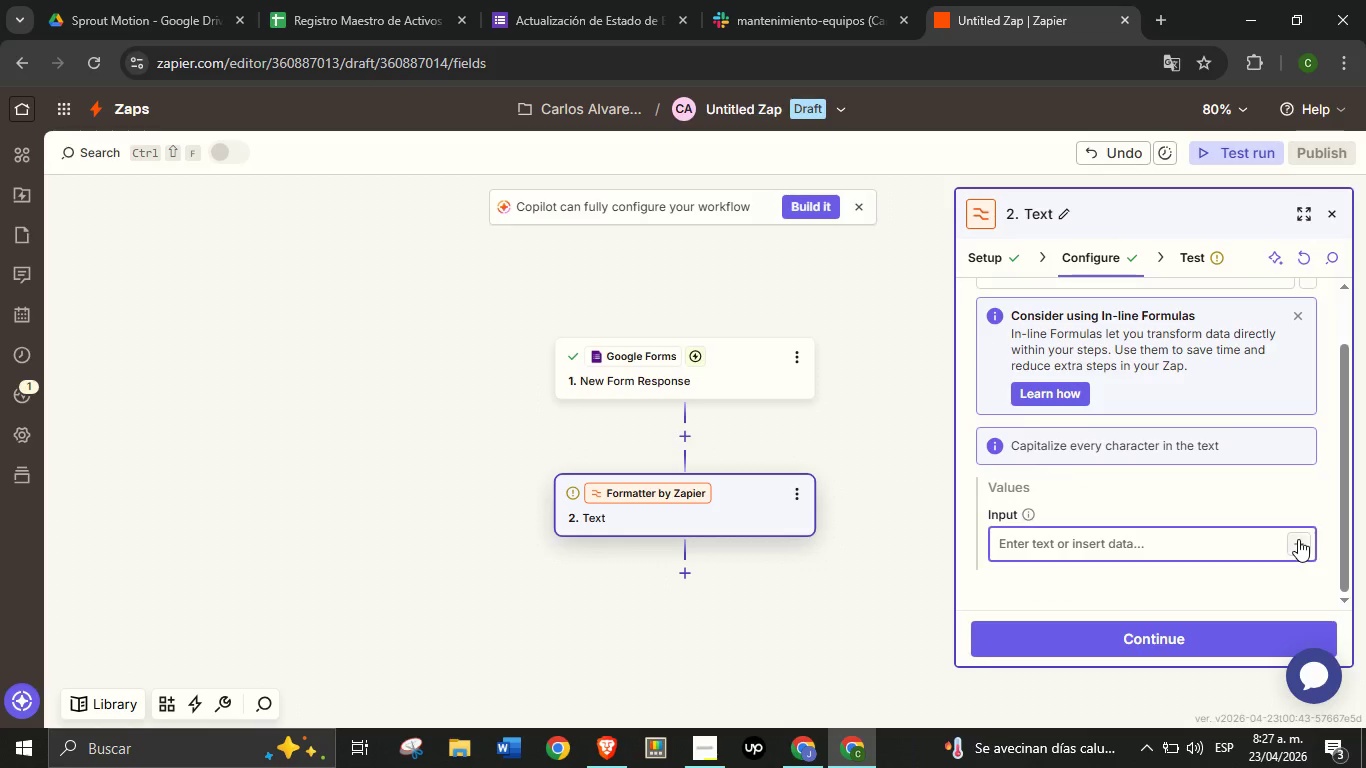 
left_click([1298, 538])
 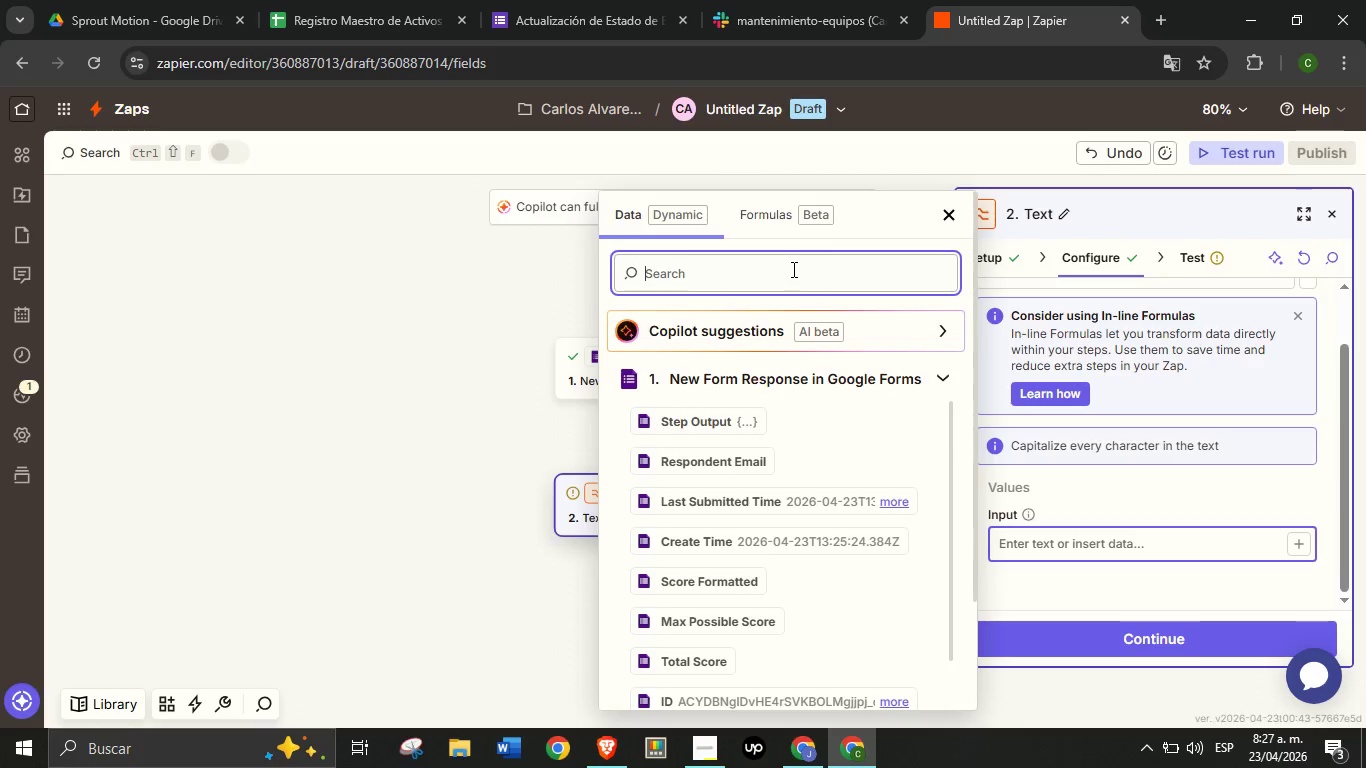 
wait(11.55)
 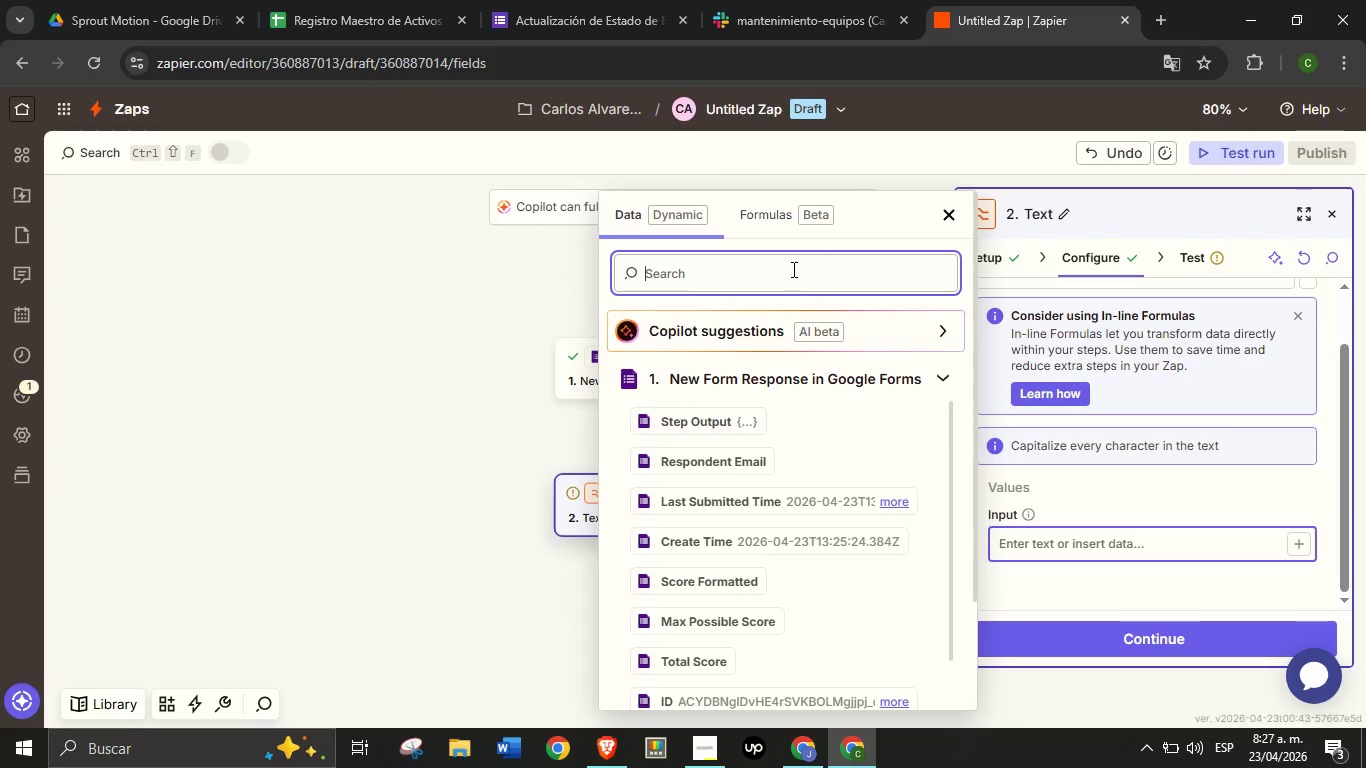 
type(equip)
 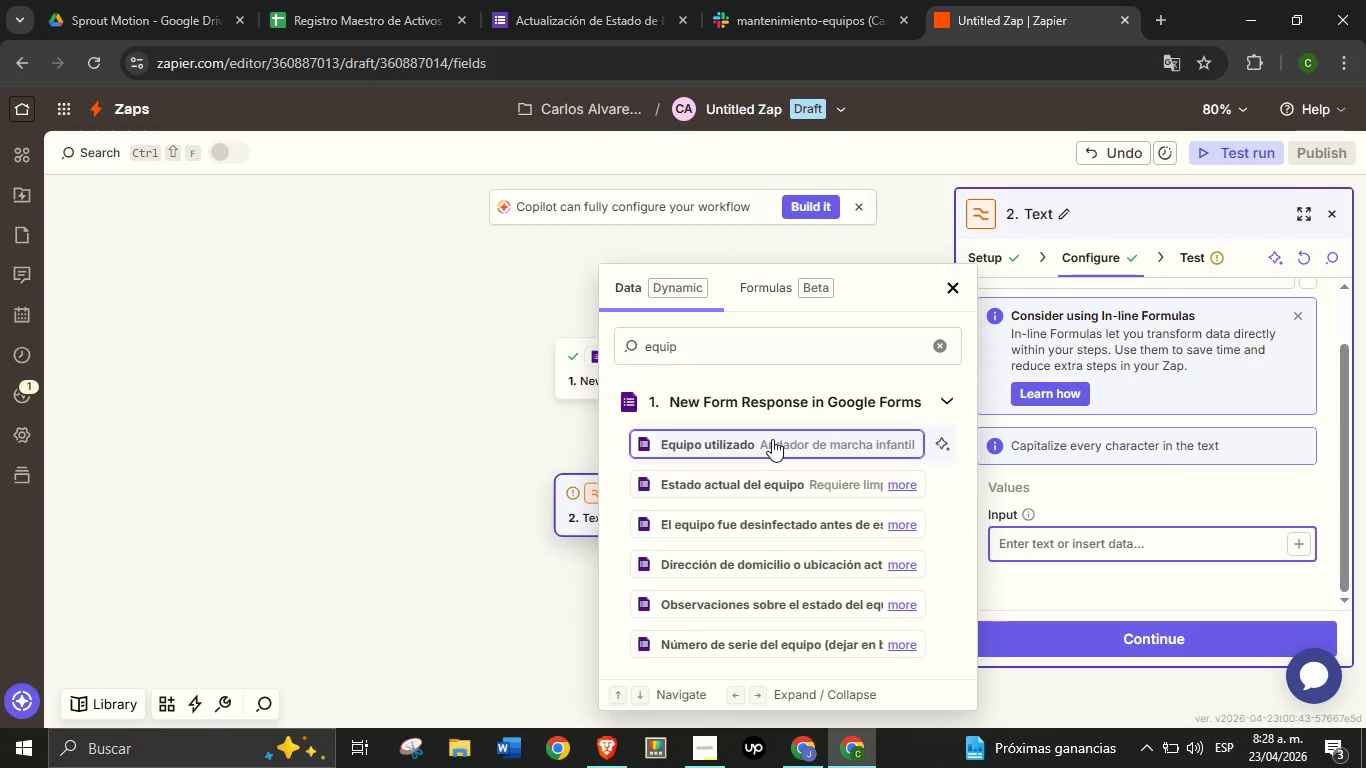 
left_click([772, 439])
 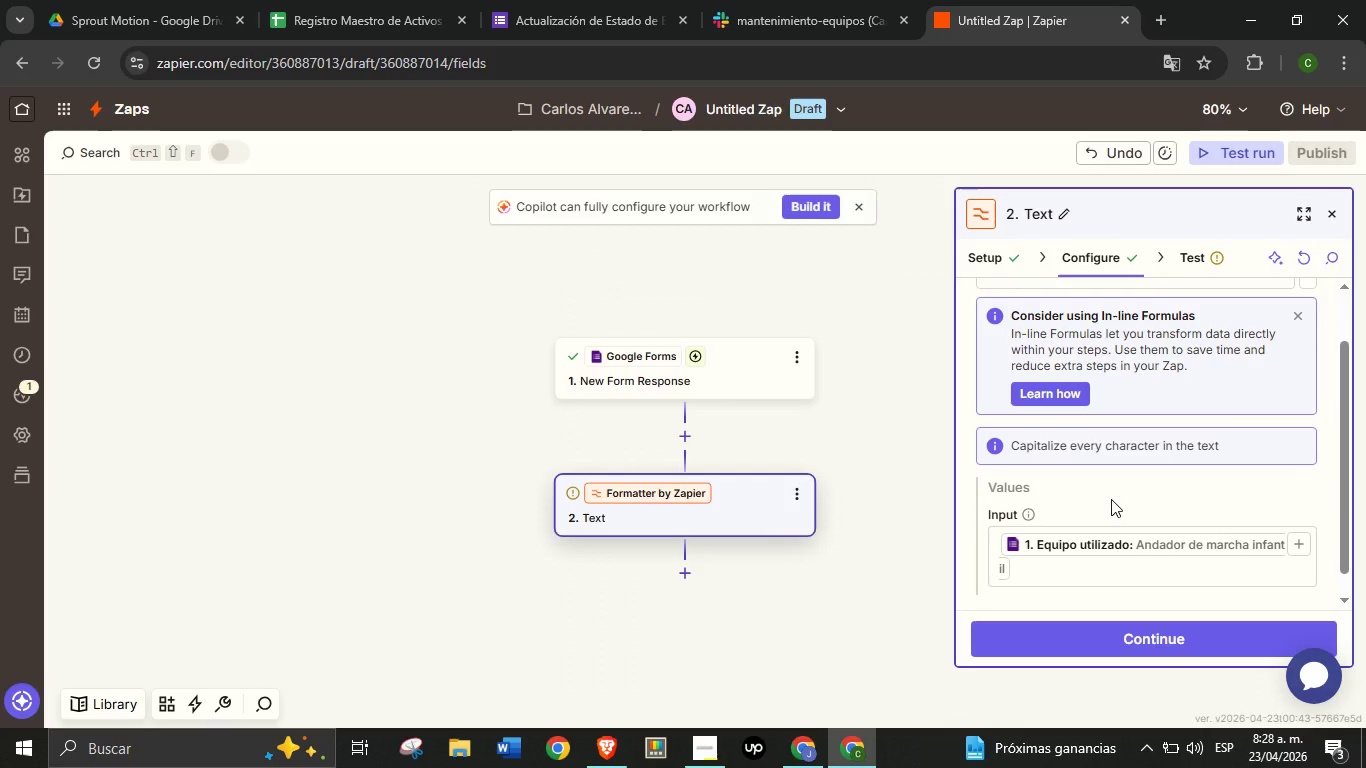 
wait(8.59)
 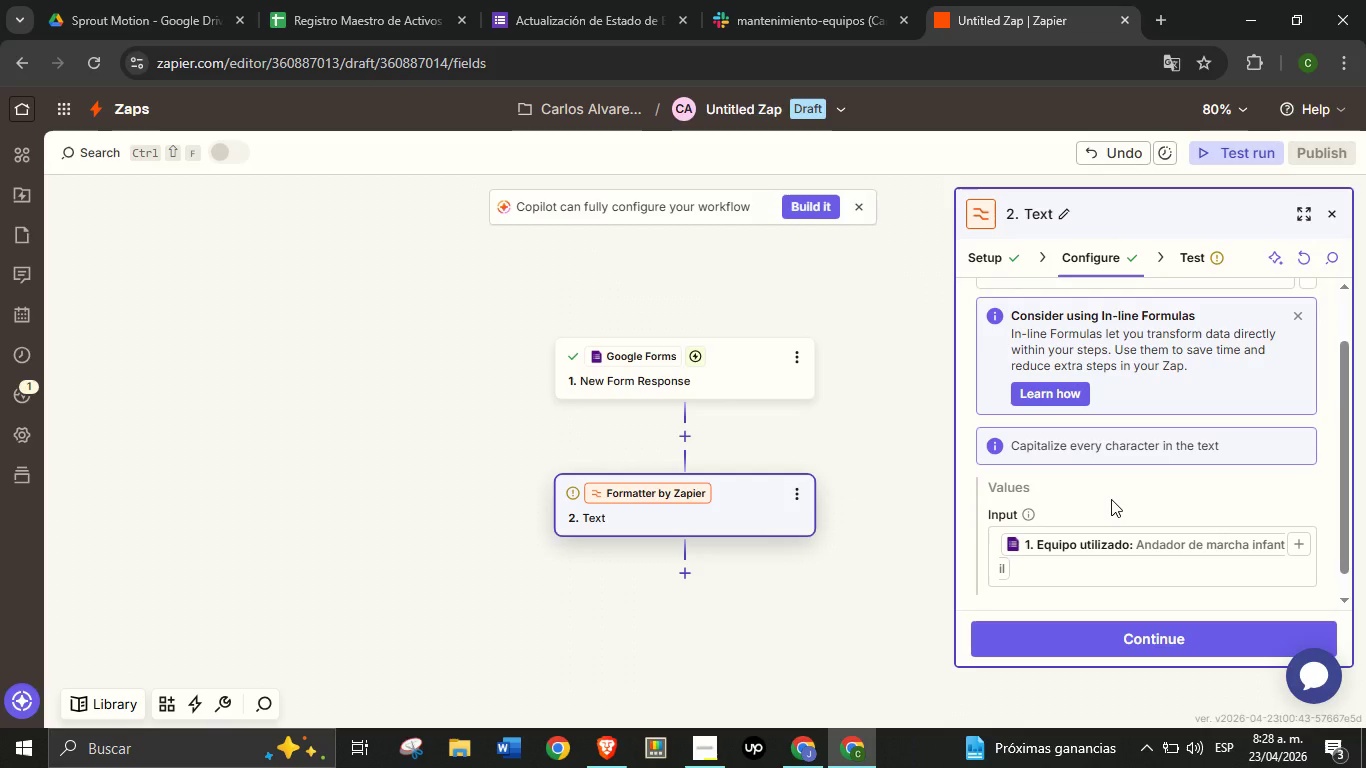 
scroll: coordinate [1168, 497], scroll_direction: down, amount: 2.0
 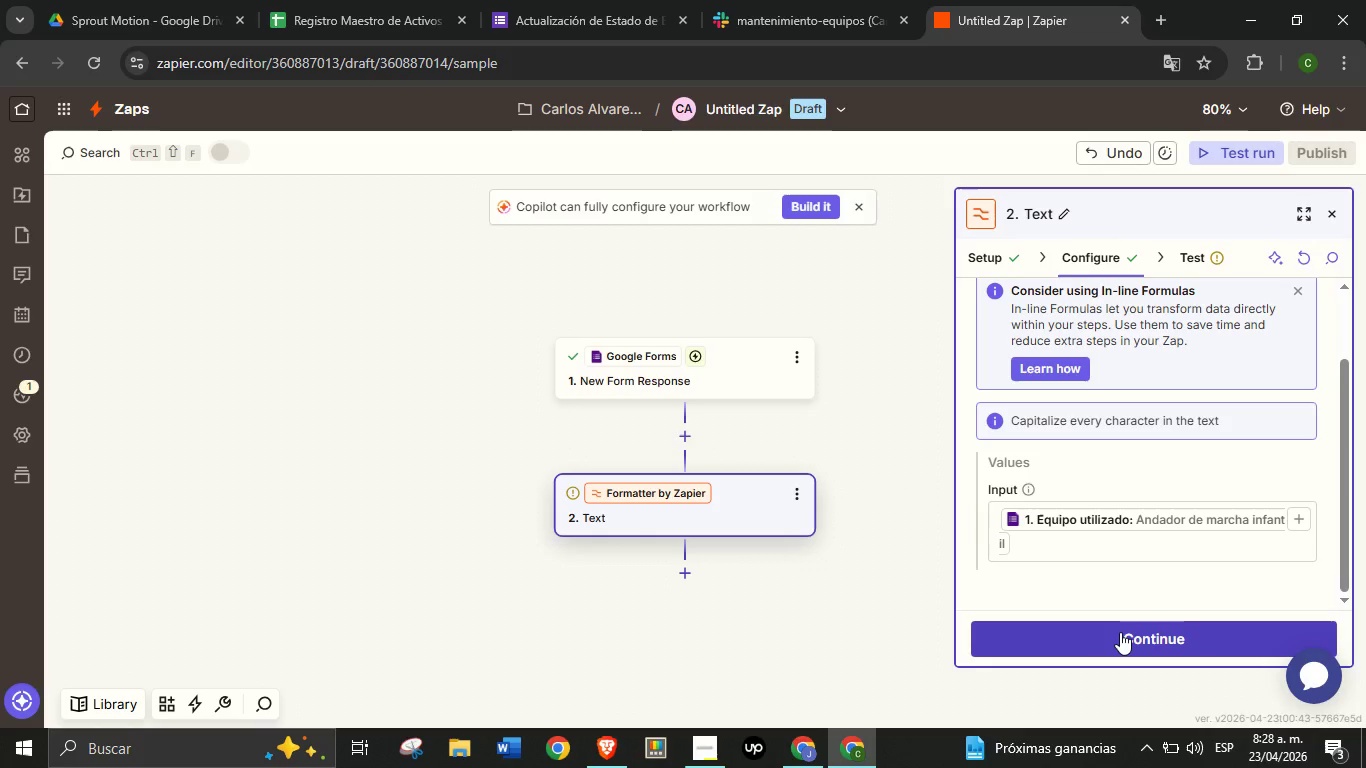 
left_click([1120, 632])
 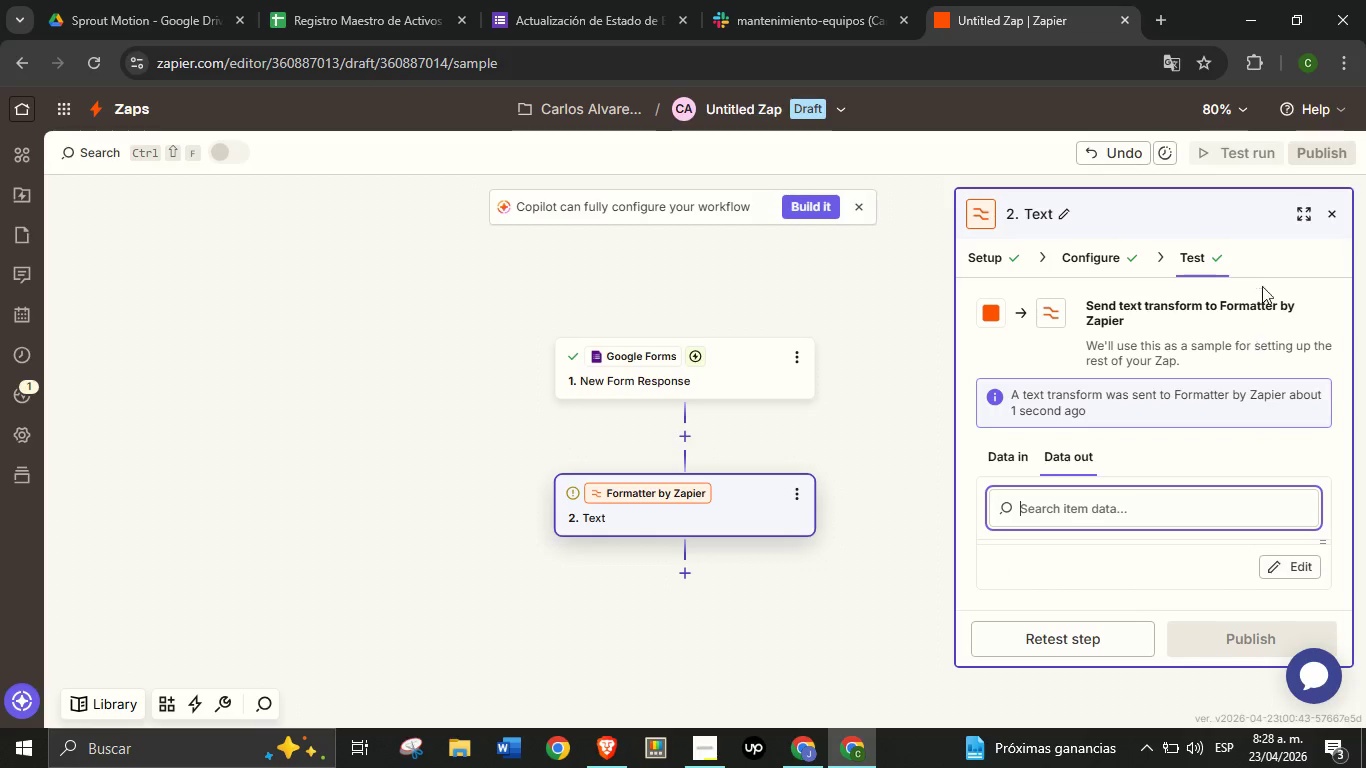 
left_click([1299, 210])
 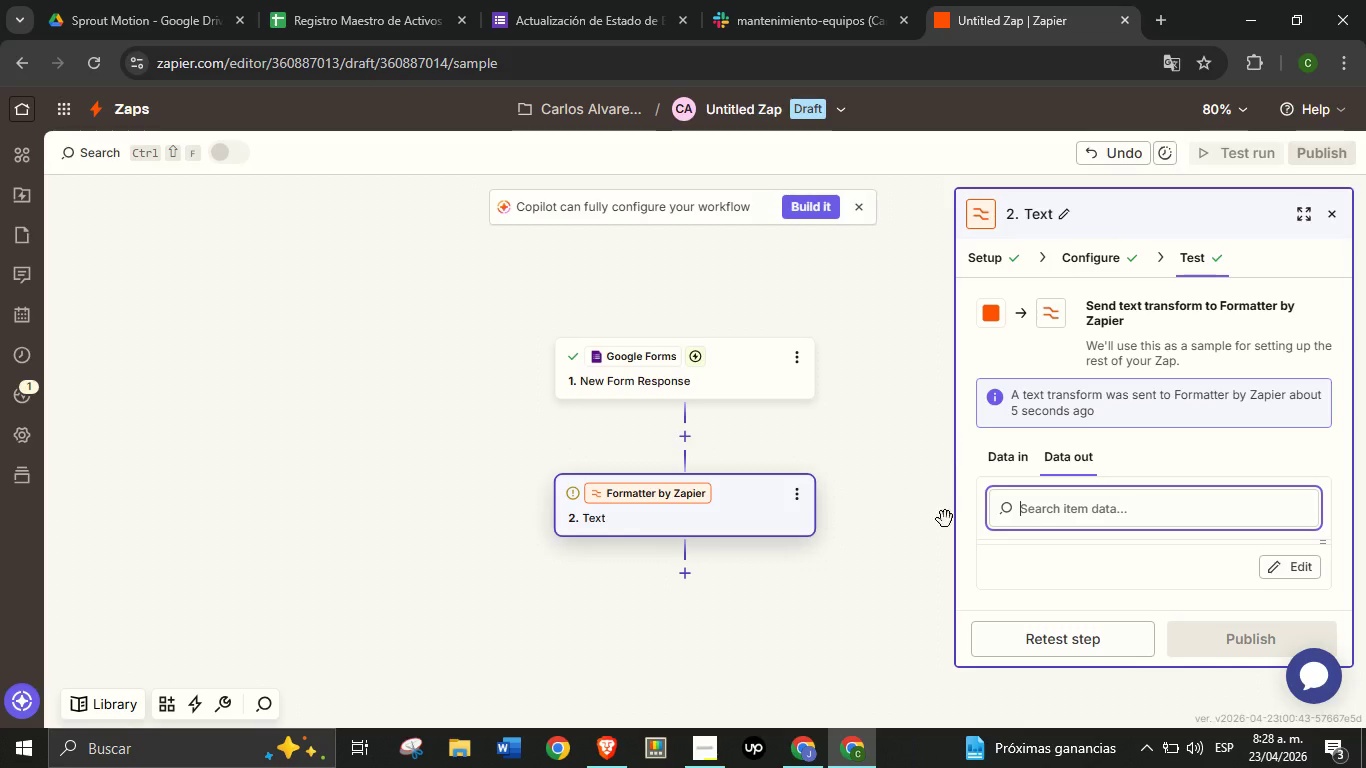 
left_click_drag(start_coordinate=[885, 551], to_coordinate=[883, 502])
 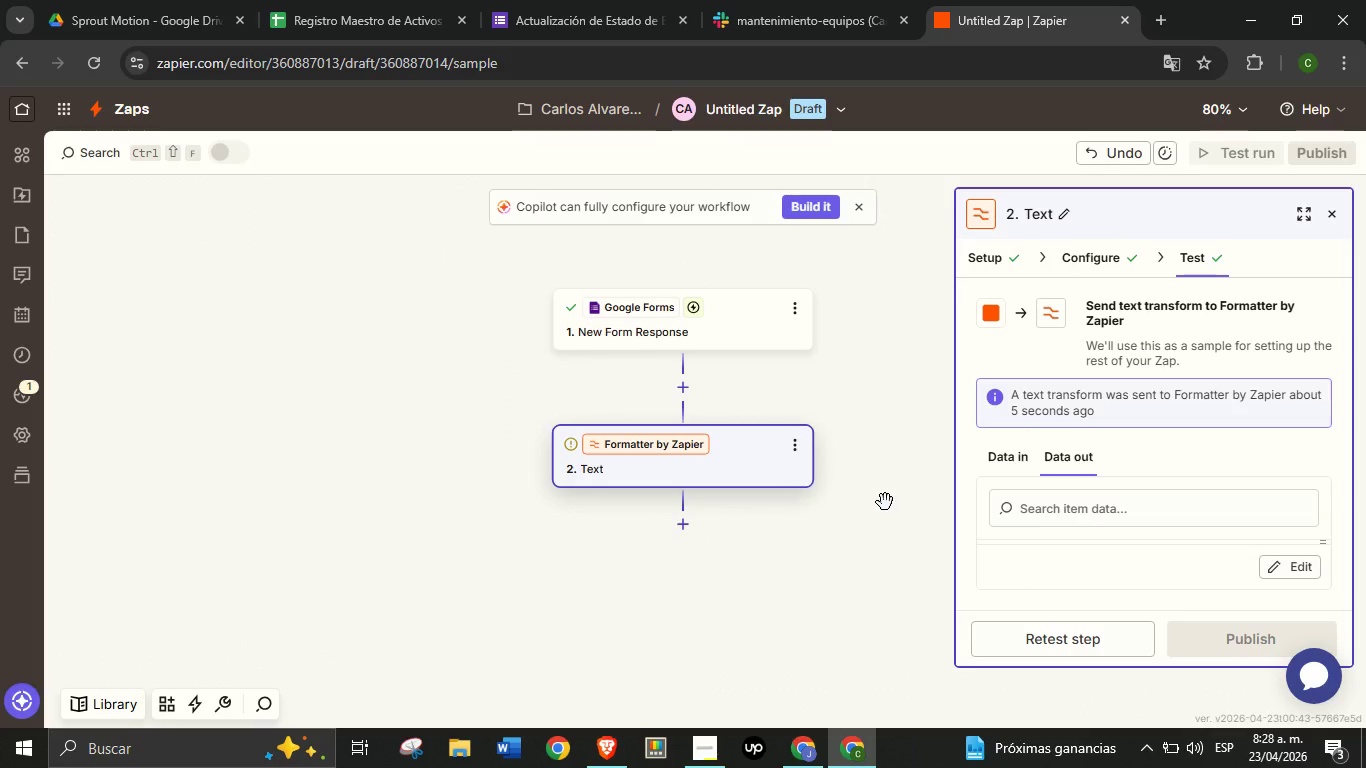 
wait(13.55)
 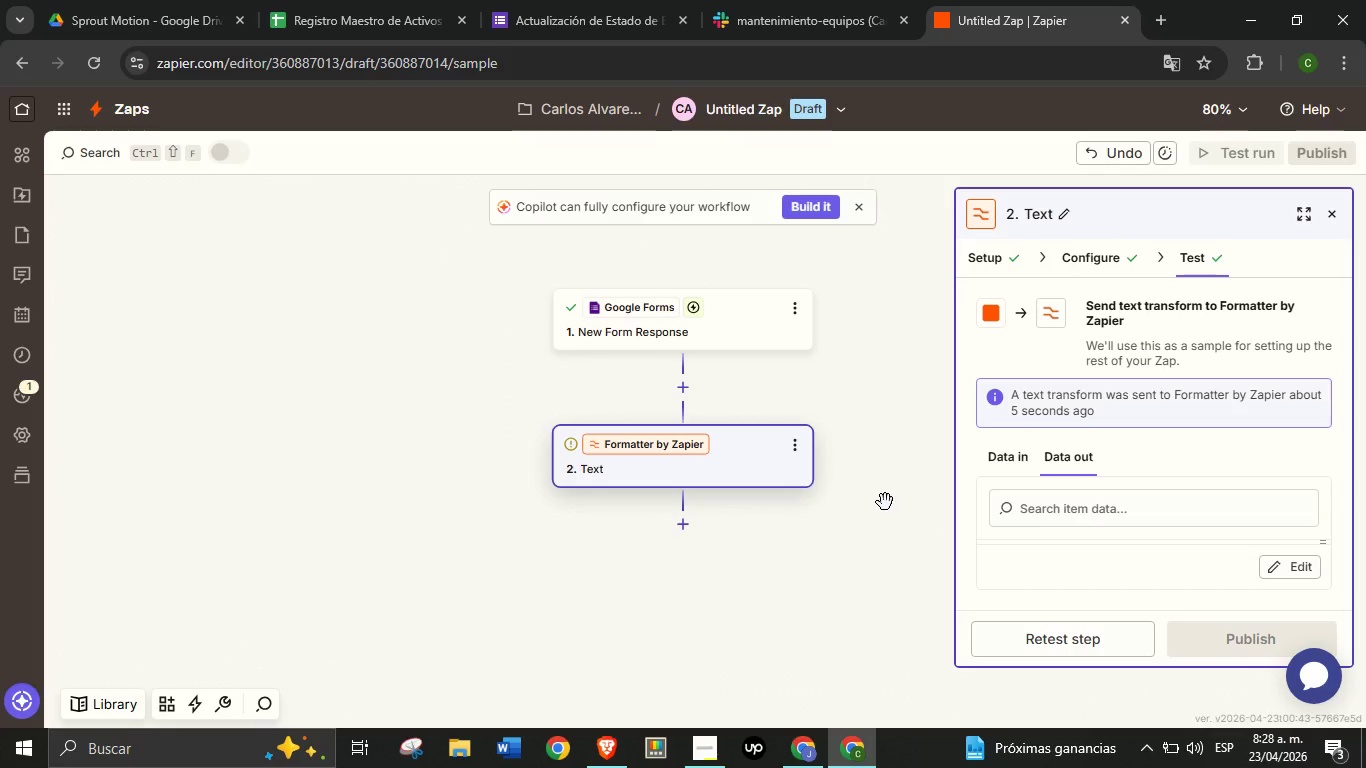 
left_click([677, 524])
 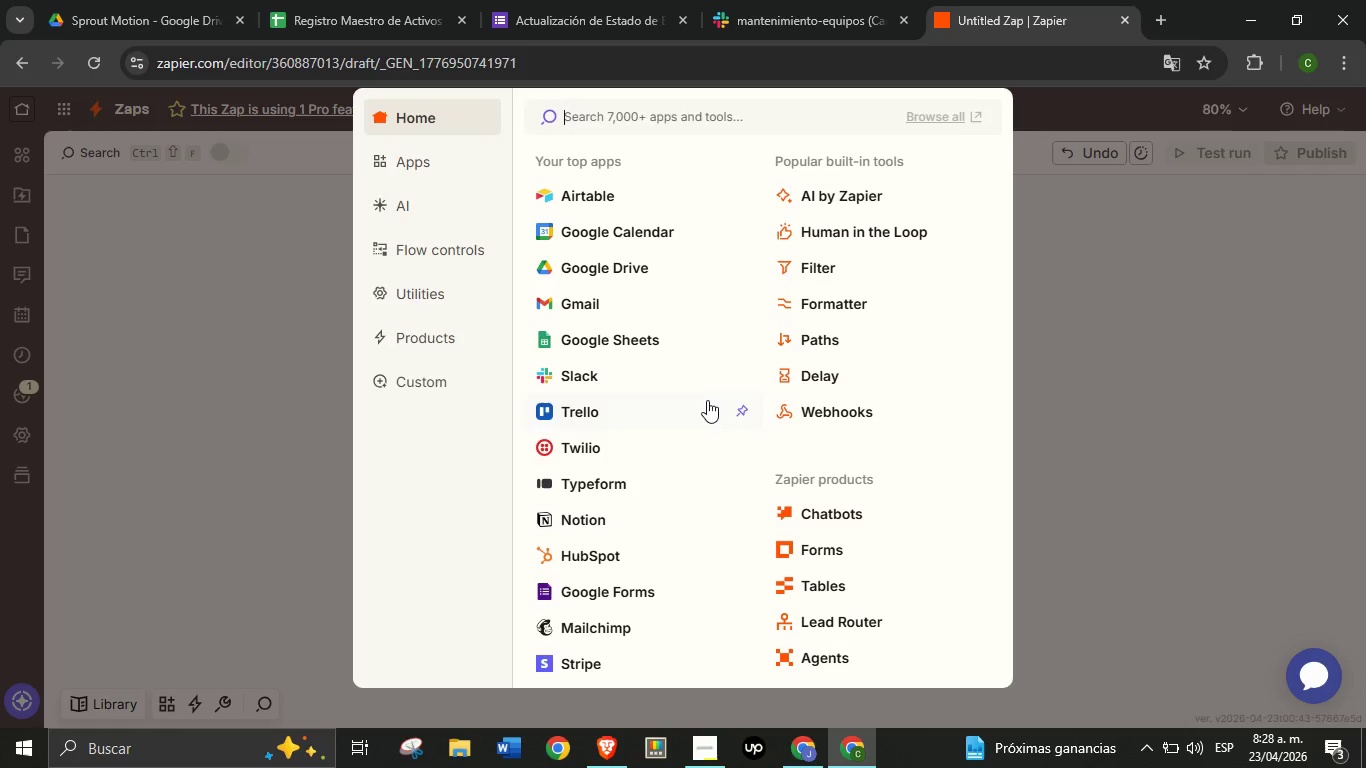 
mouse_move([835, 326])
 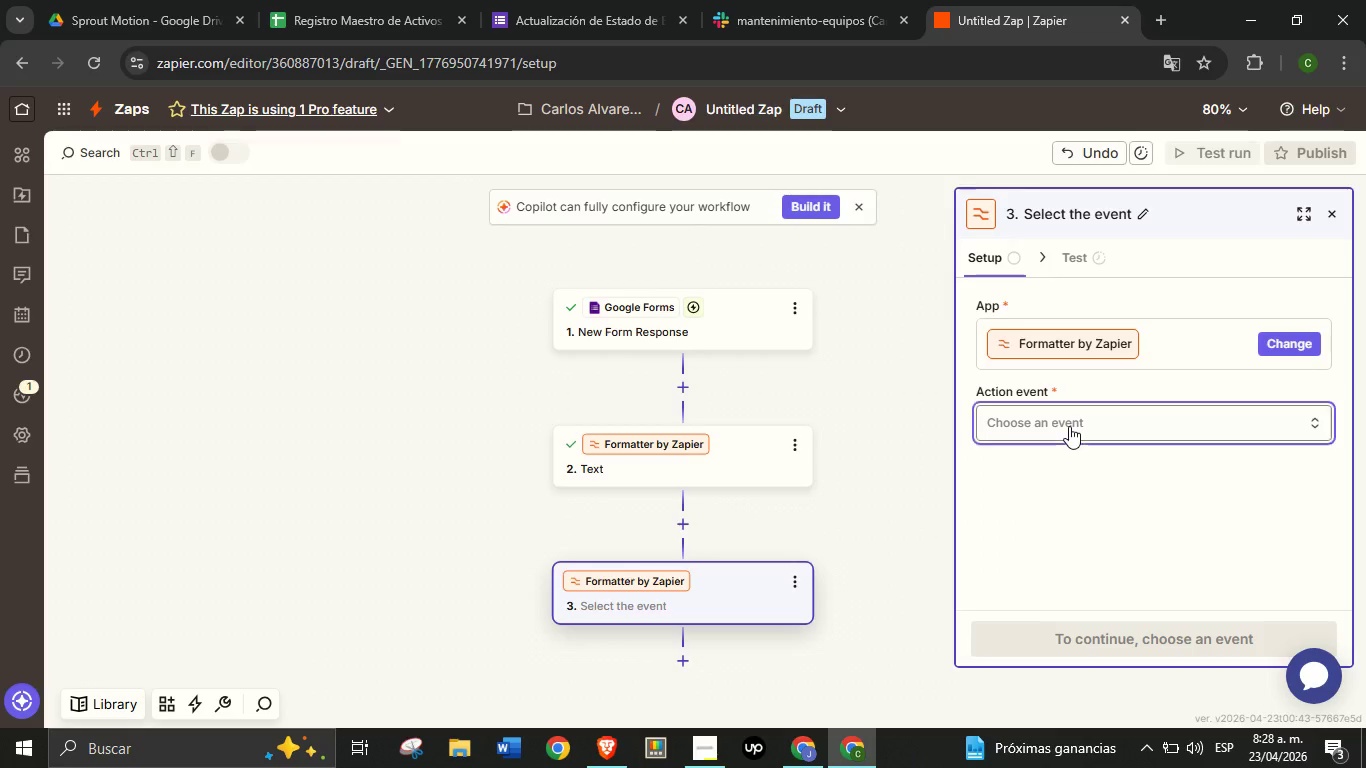 
left_click([1069, 426])
 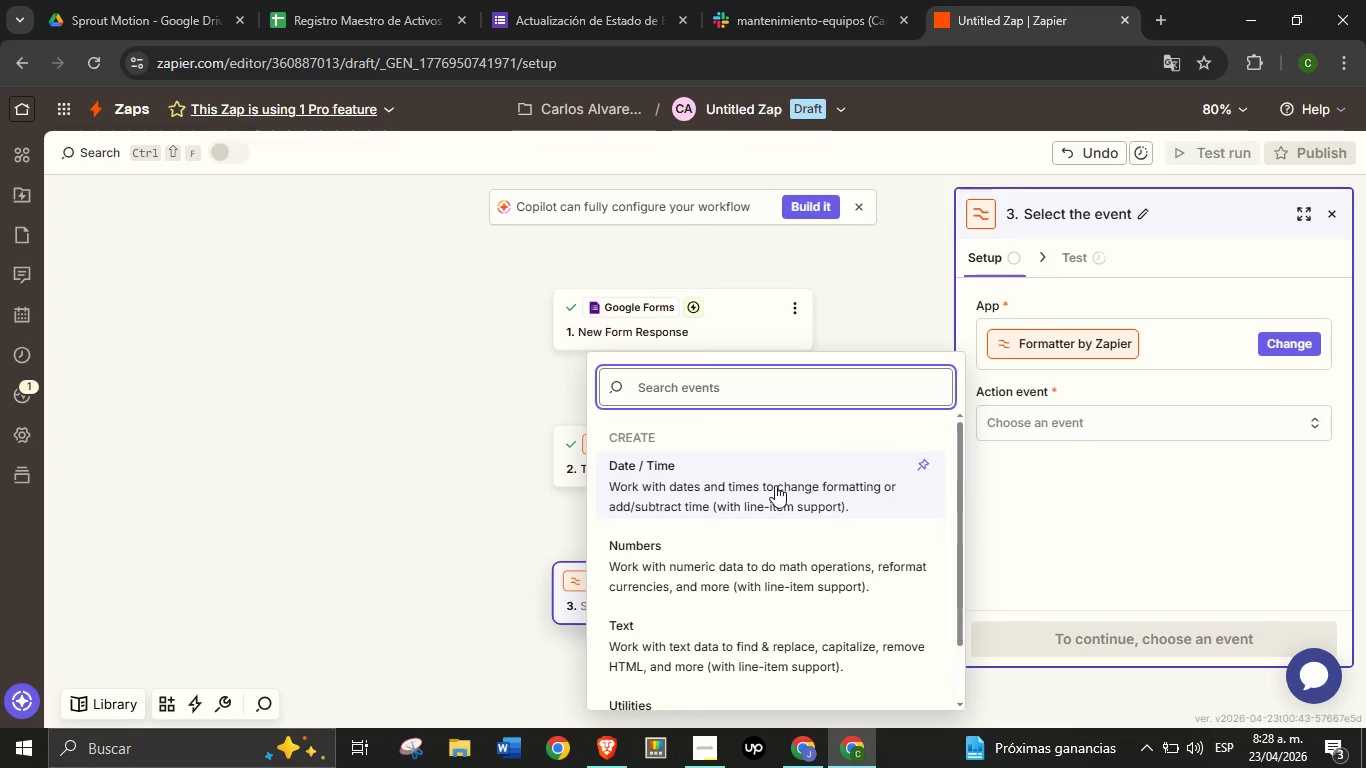 
left_click([775, 485])
 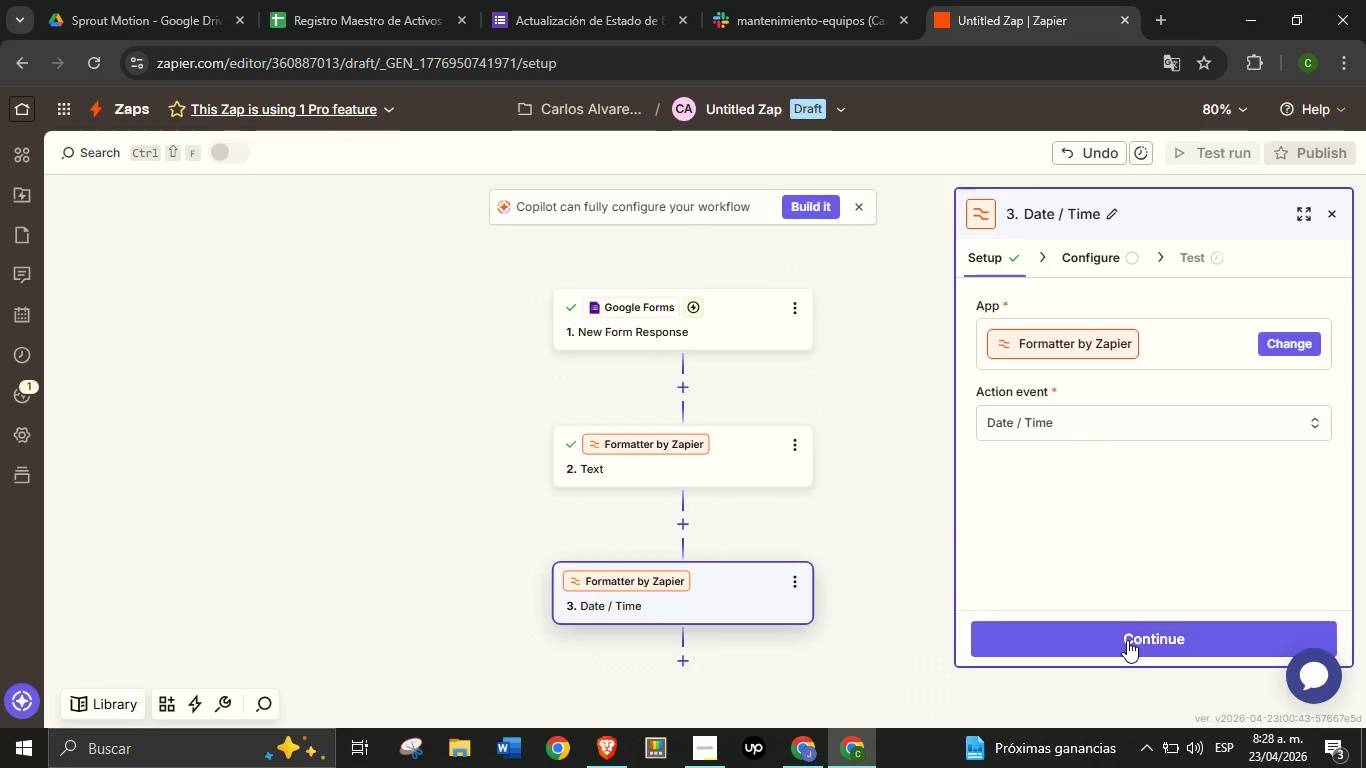 
left_click([1127, 640])
 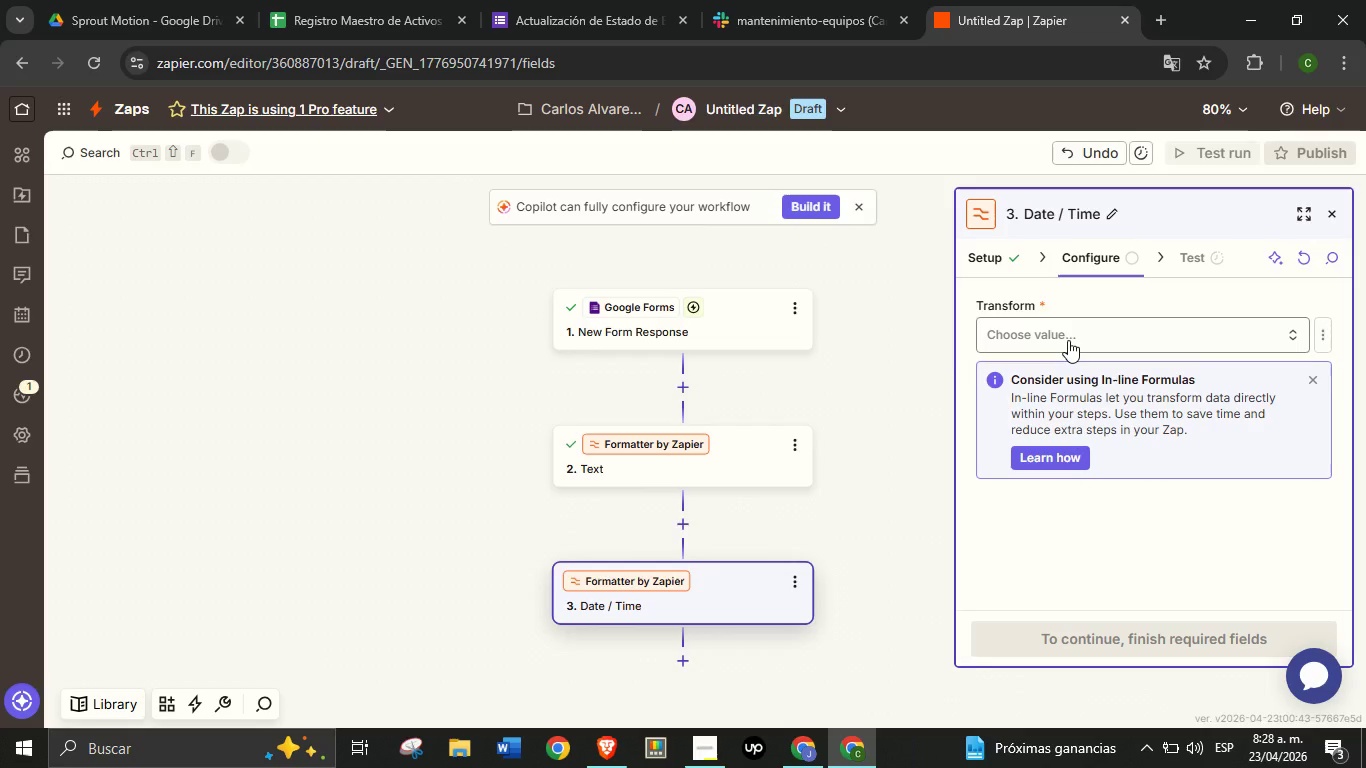 
left_click([1068, 340])
 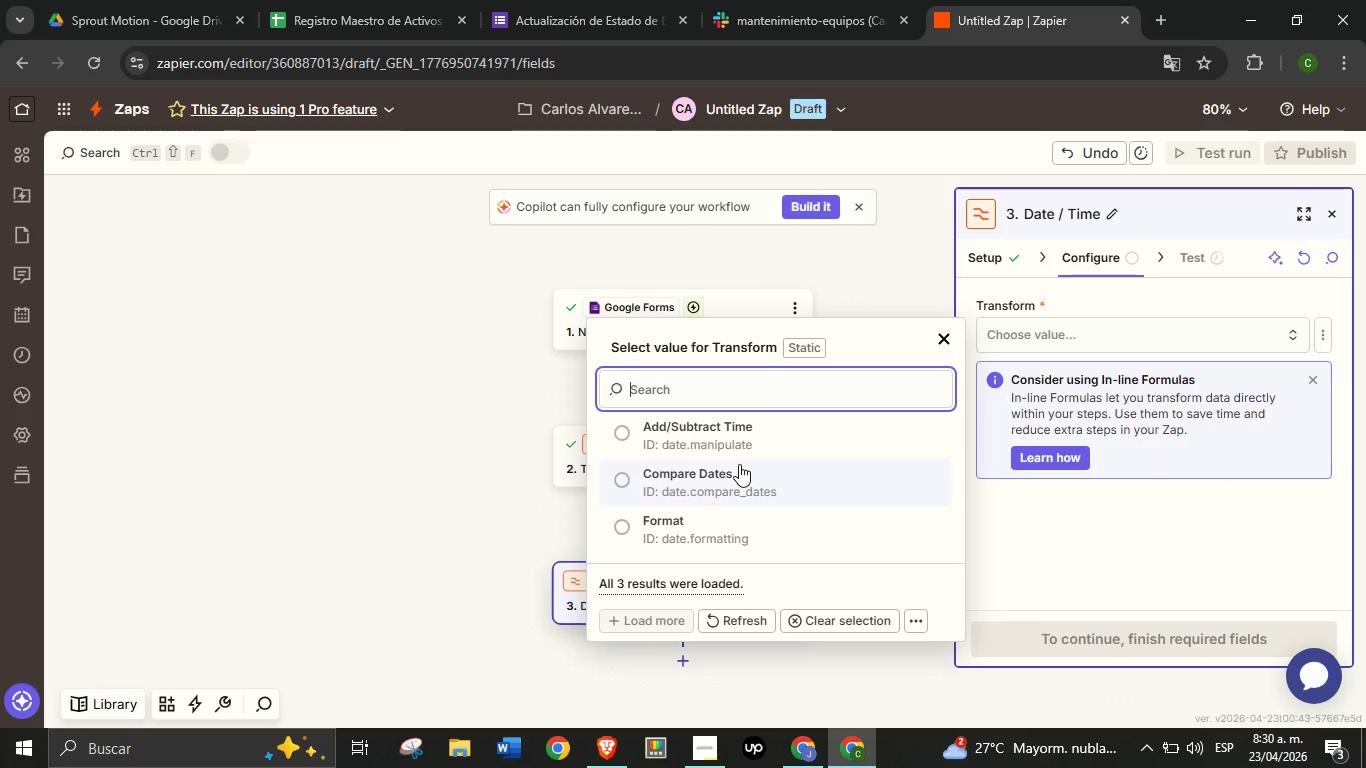 
wait(122.72)
 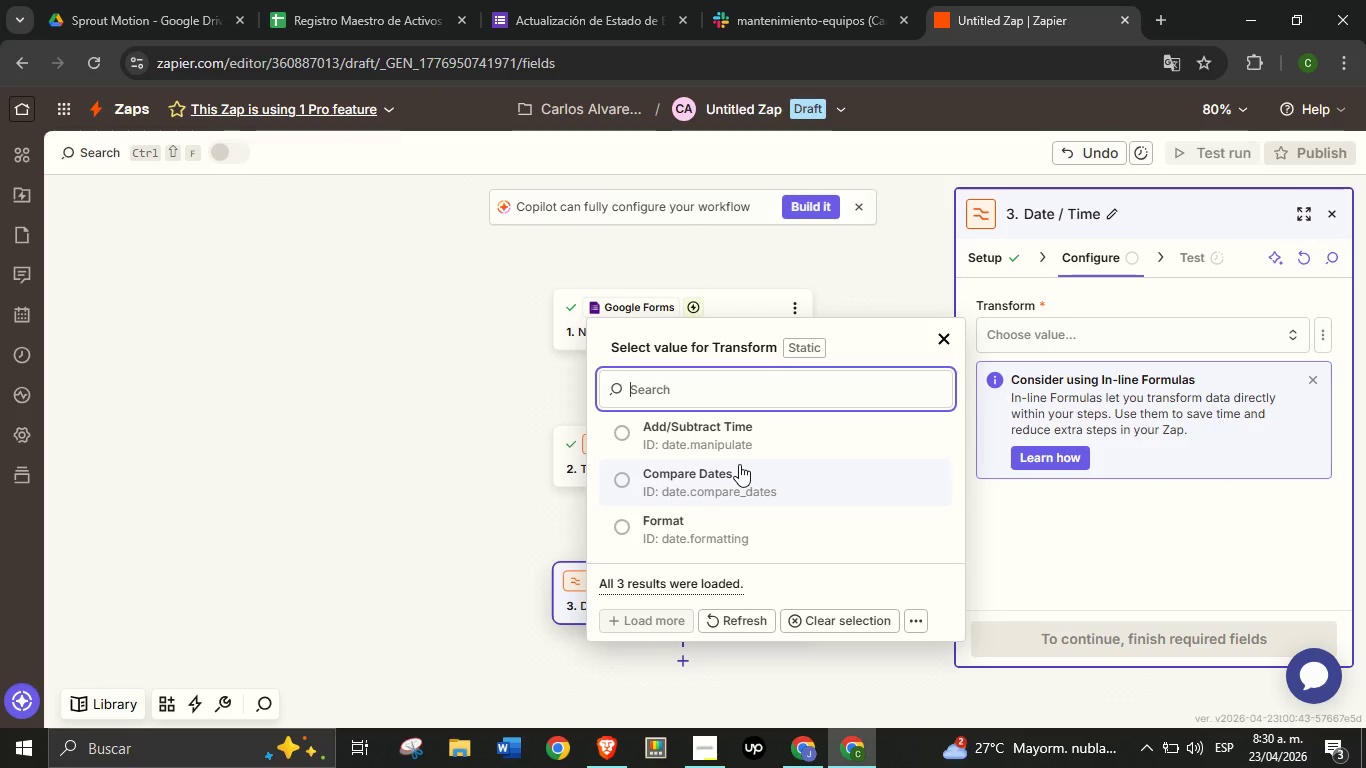 
left_click([777, 436])
 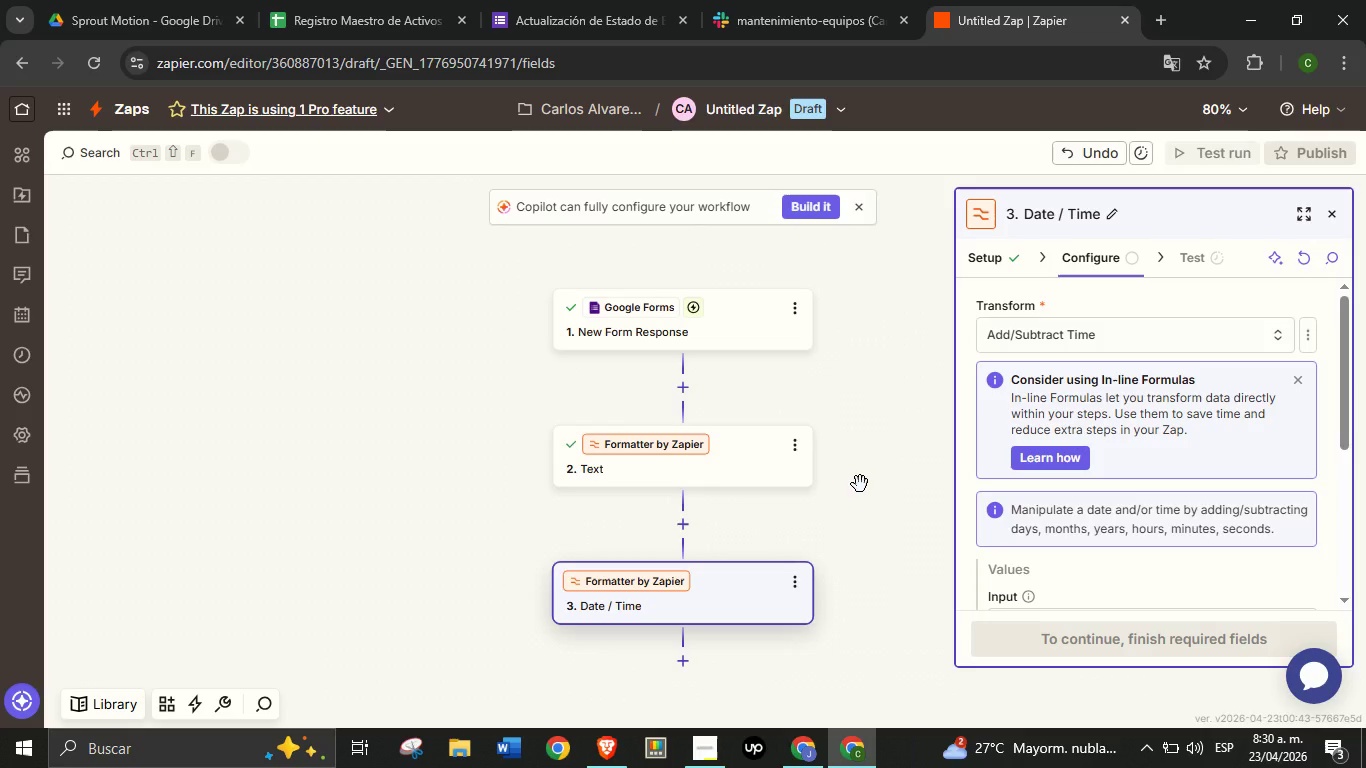 
wait(7.81)
 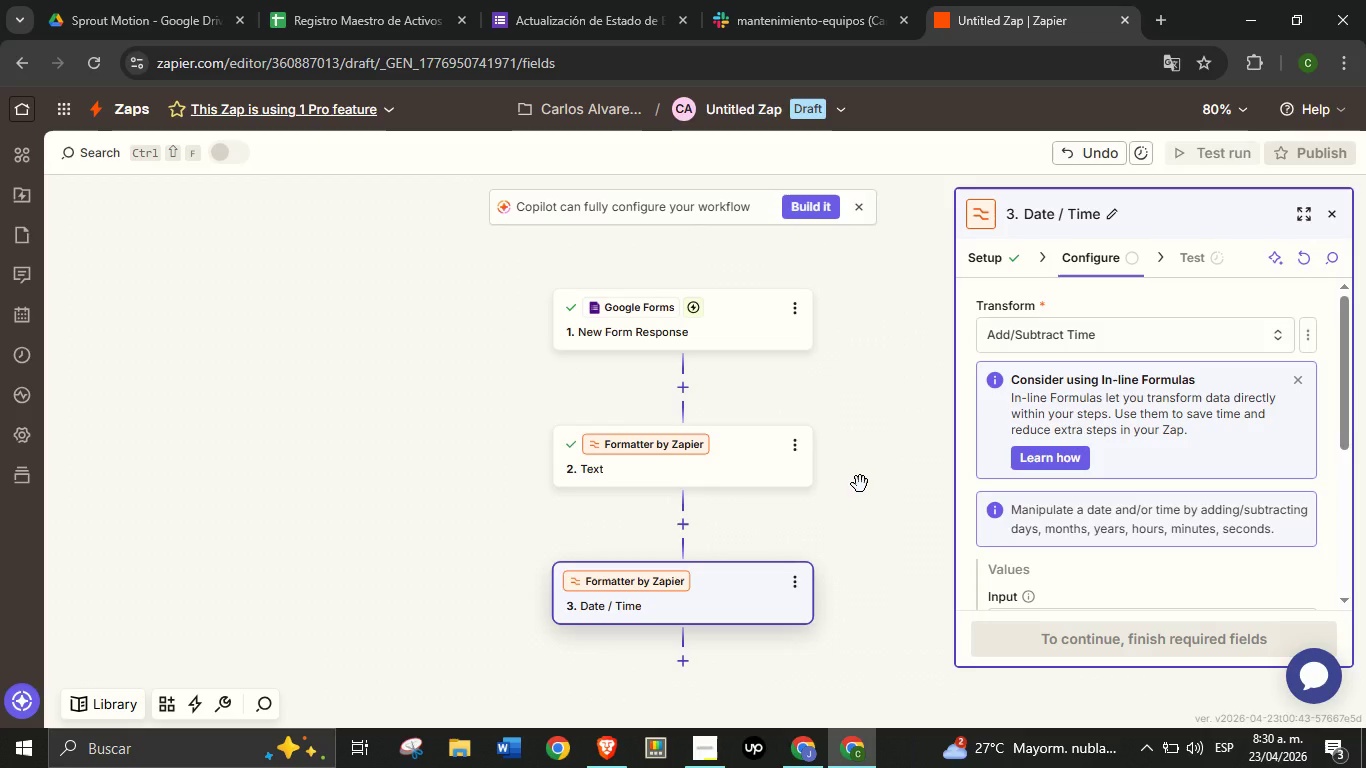 
scroll: coordinate [1102, 489], scroll_direction: down, amount: 2.0
 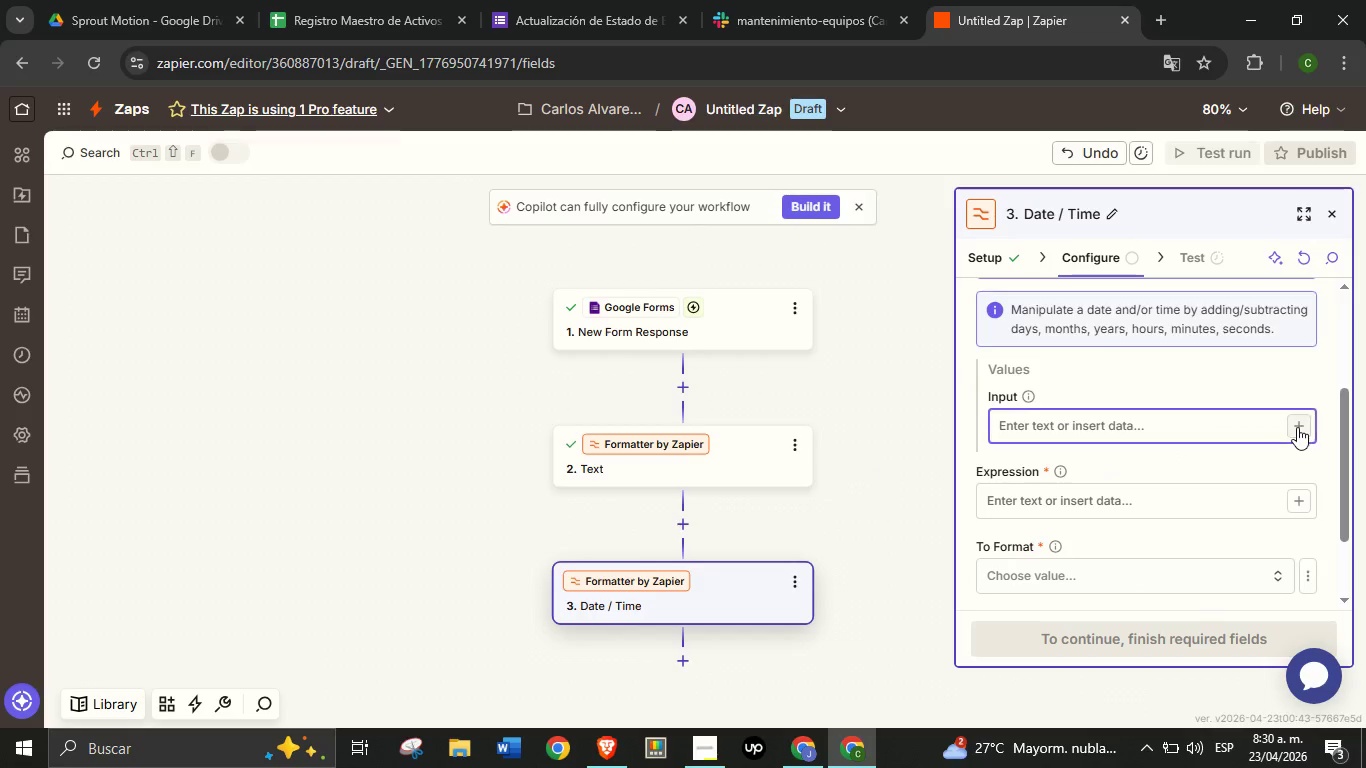 
left_click([1297, 427])
 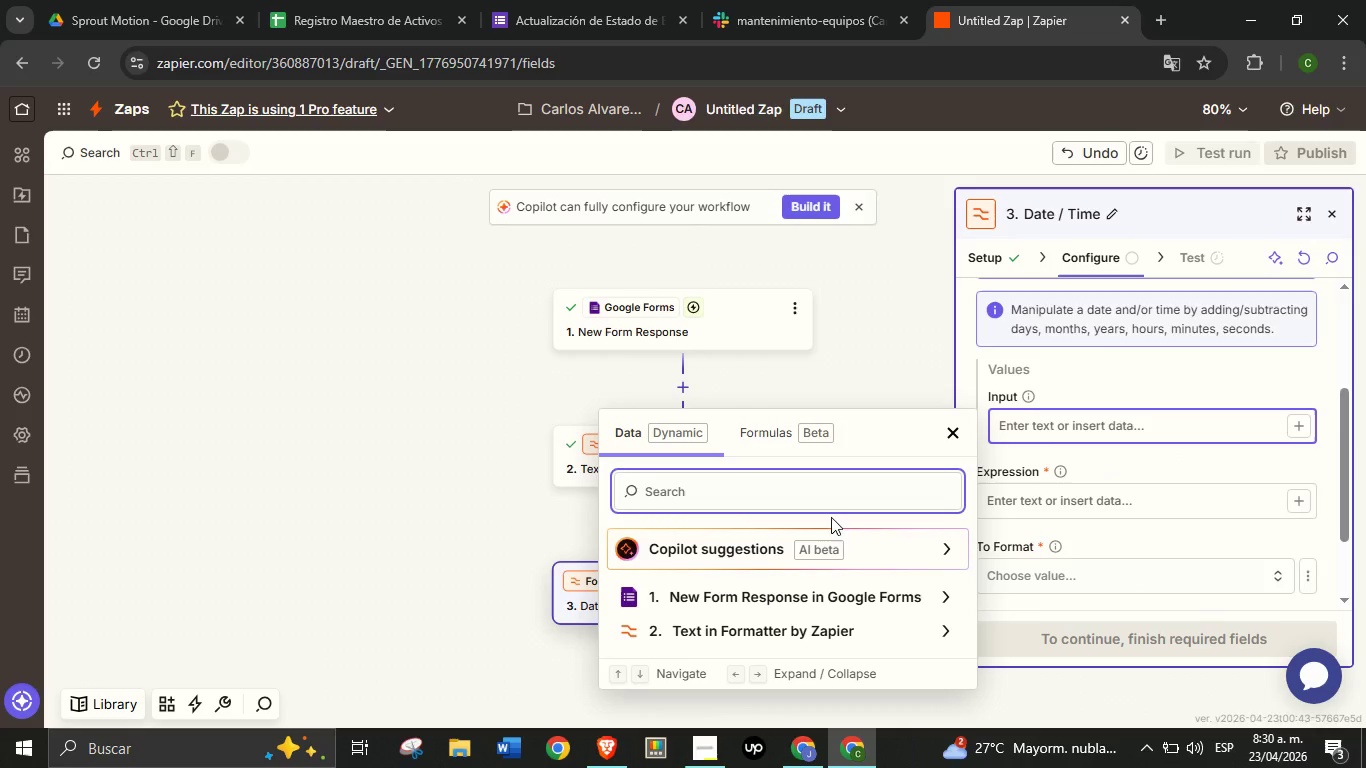 
left_click([788, 590])
 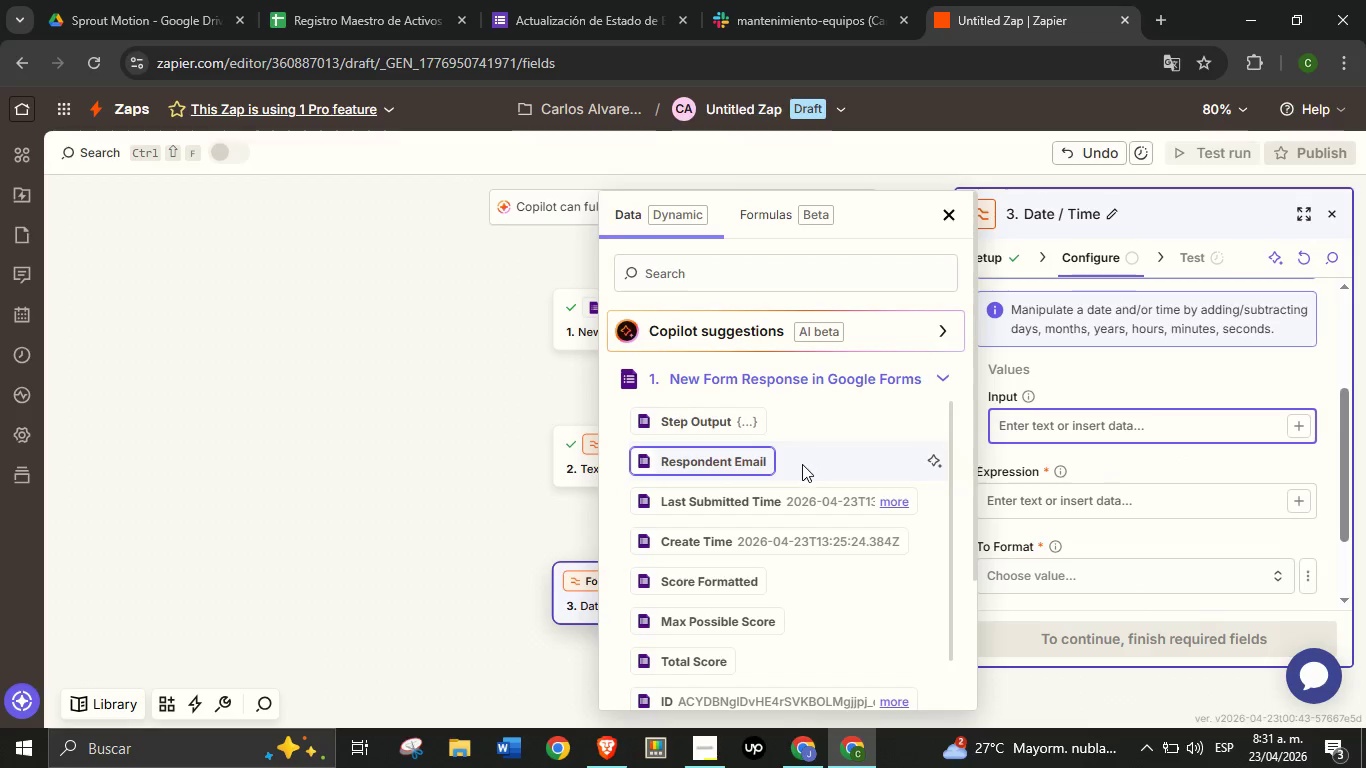 
scroll: coordinate [798, 514], scroll_direction: down, amount: 3.0
 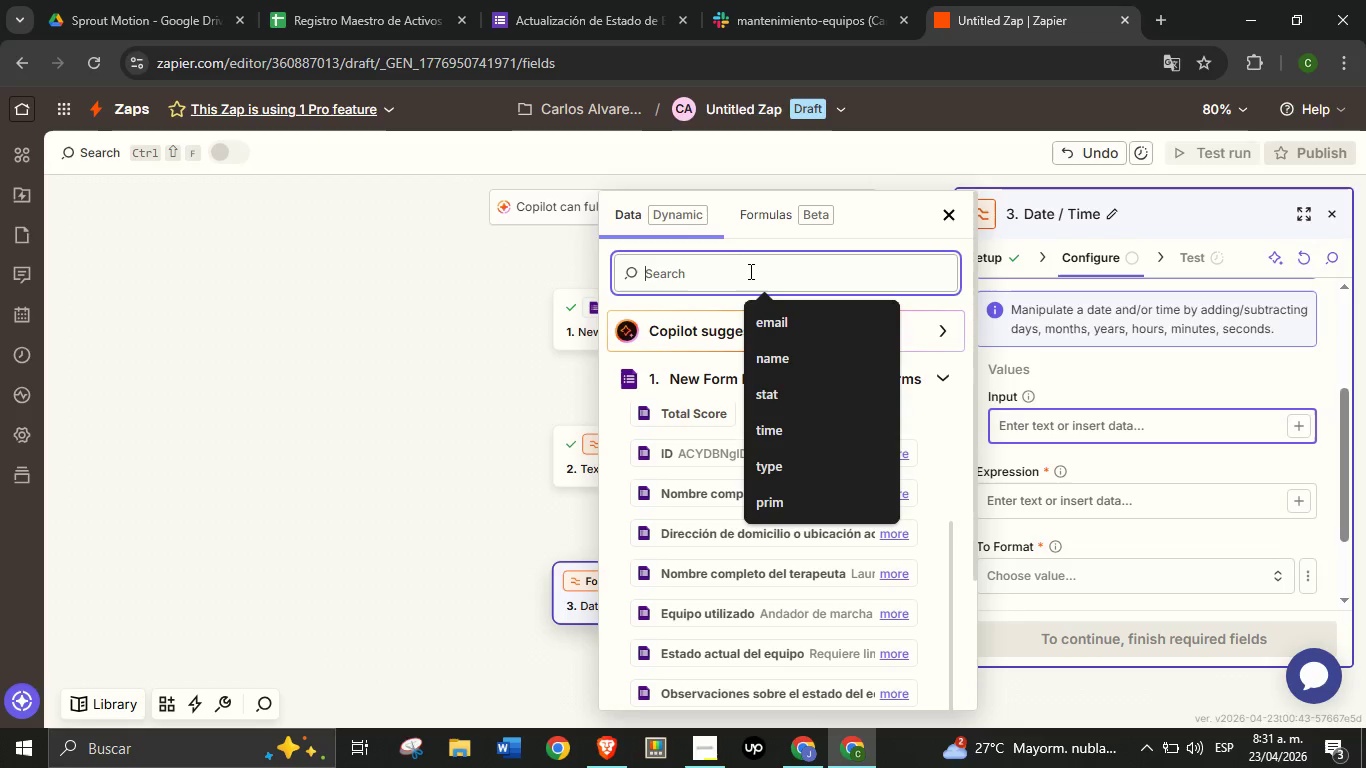 
left_click([750, 270])
 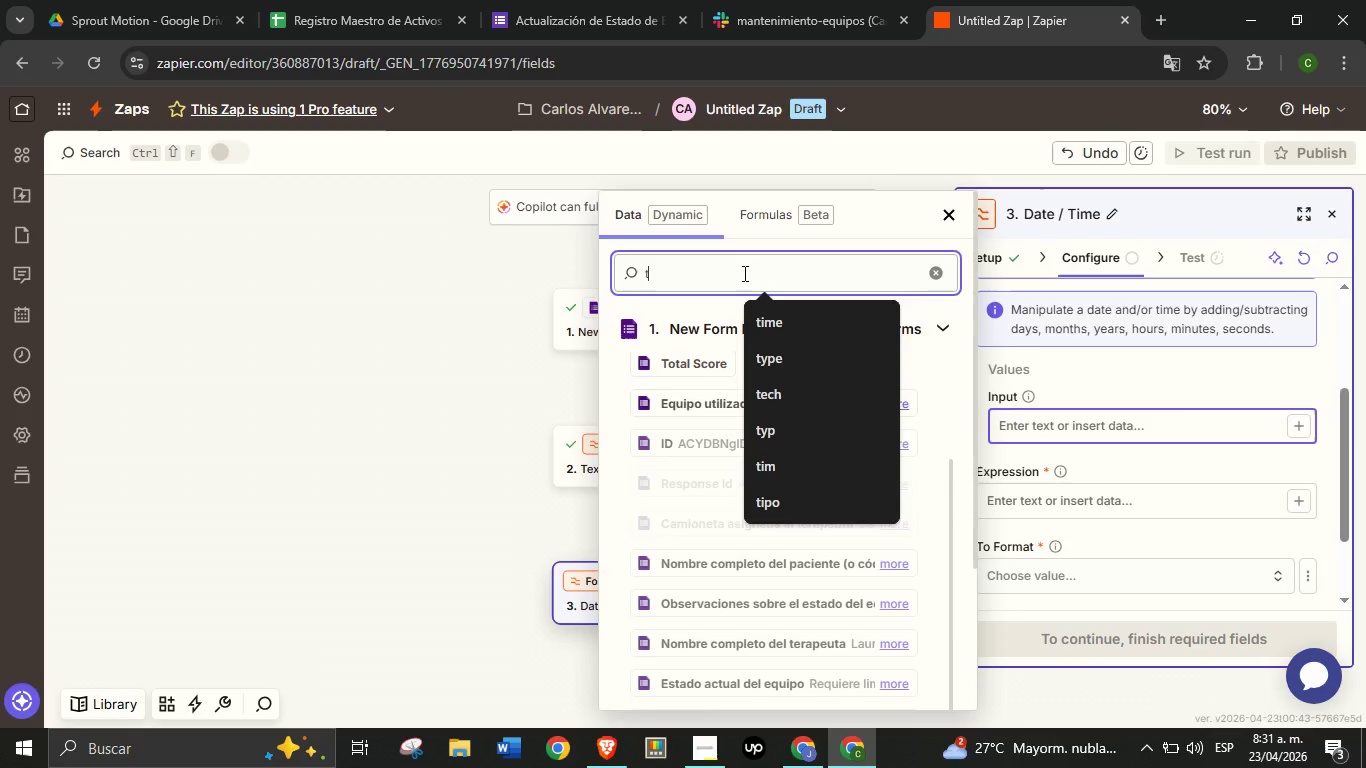 
type(timest)
key(Backspace)
 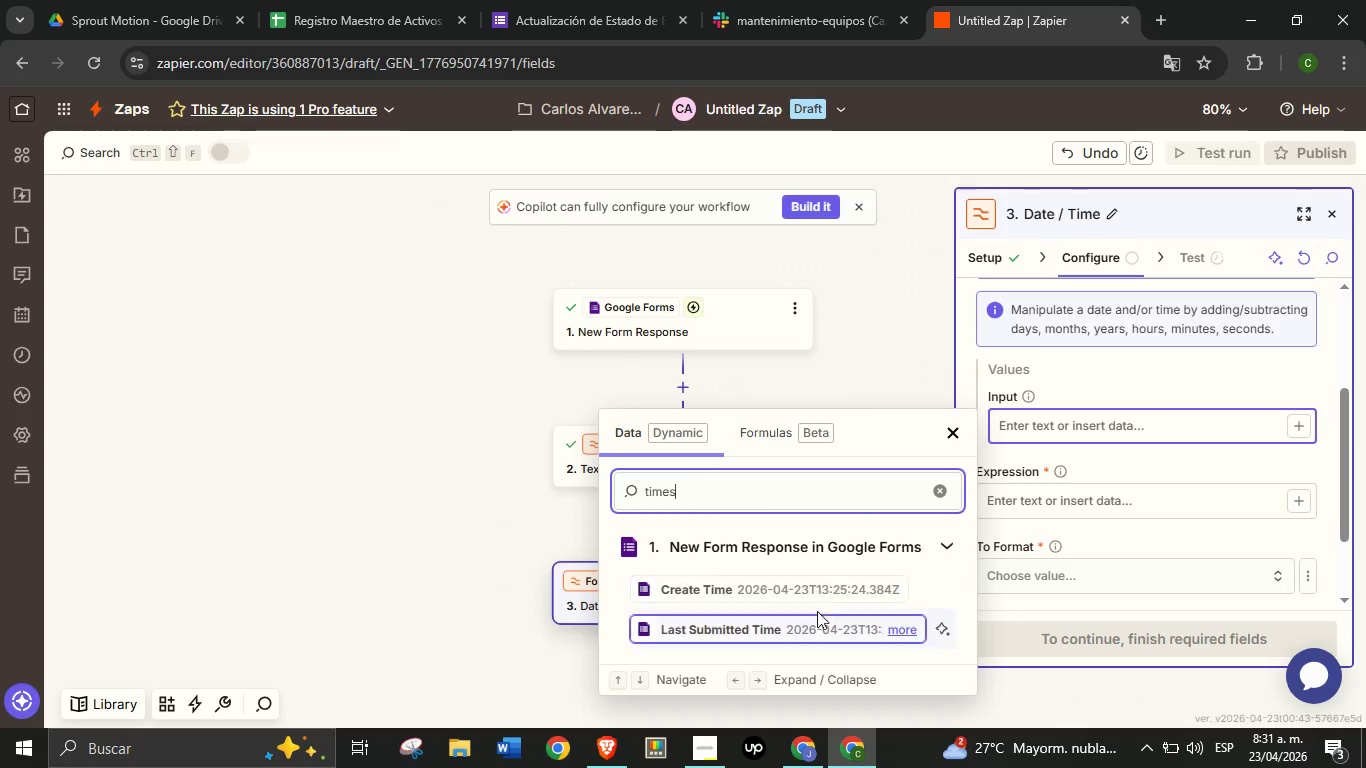 
left_click([816, 580])
 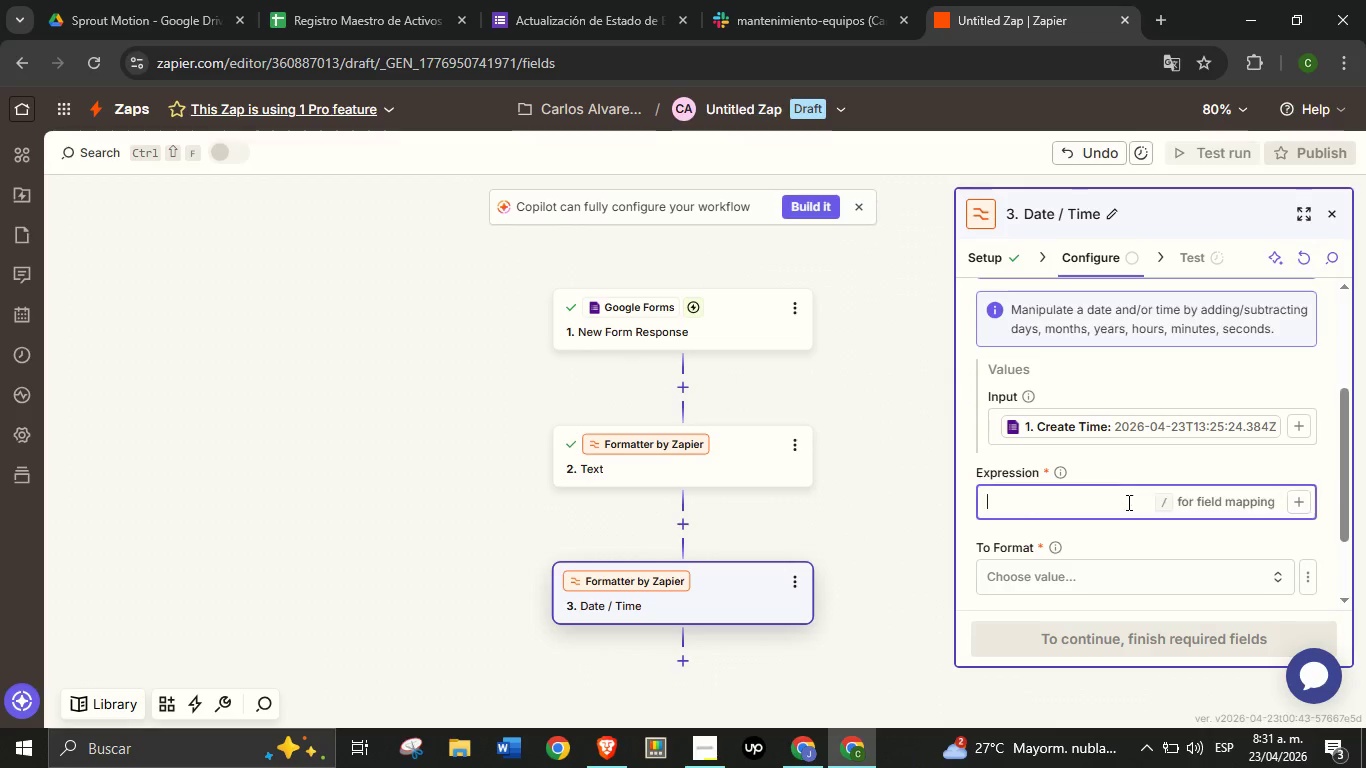 
double_click([1127, 502])
 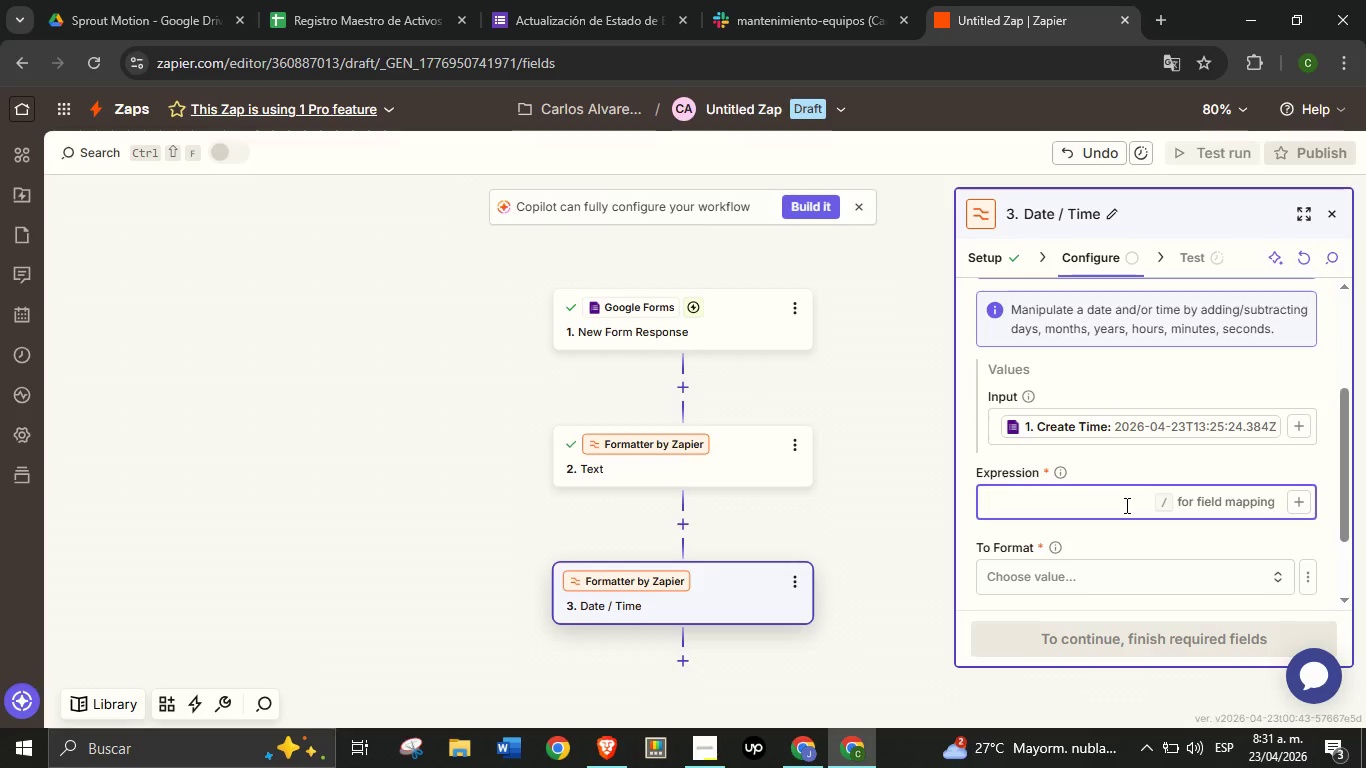 
wait(5.77)
 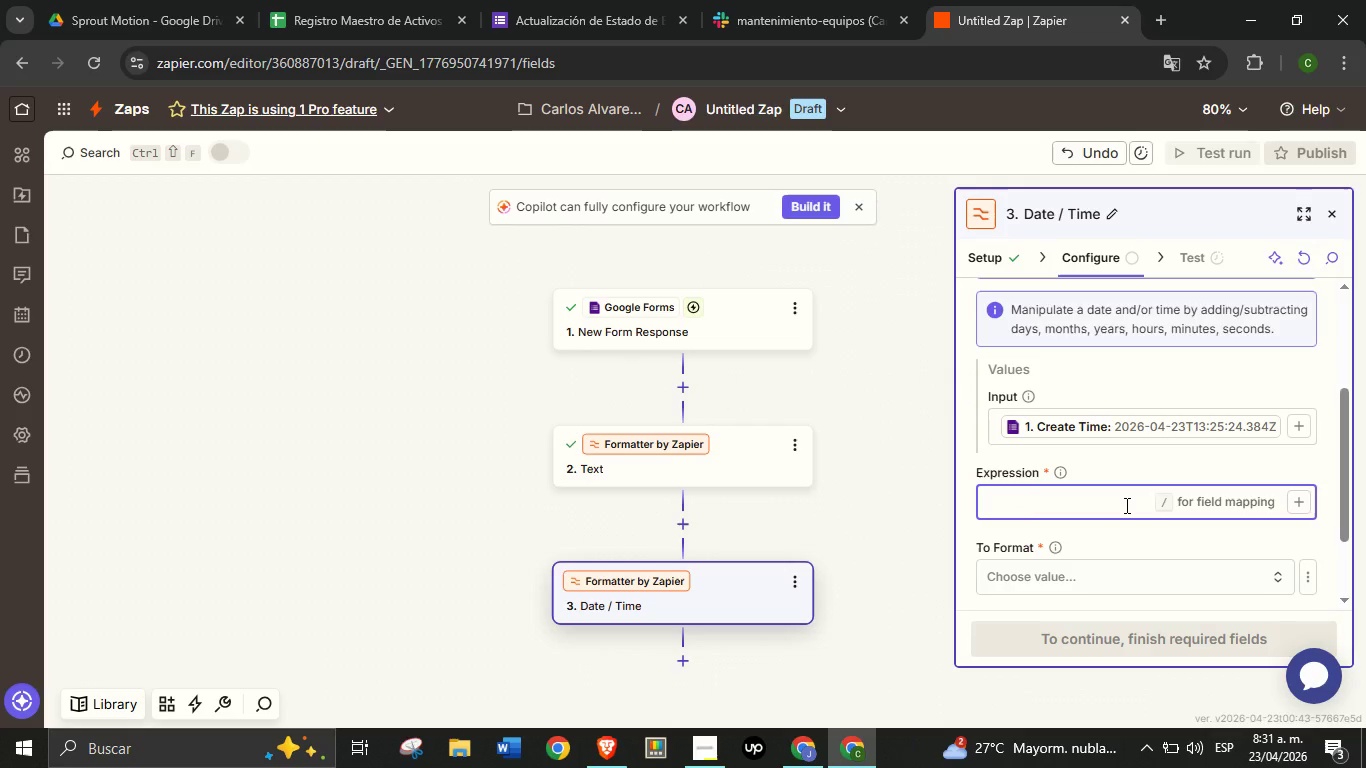 
type(=30 days)
 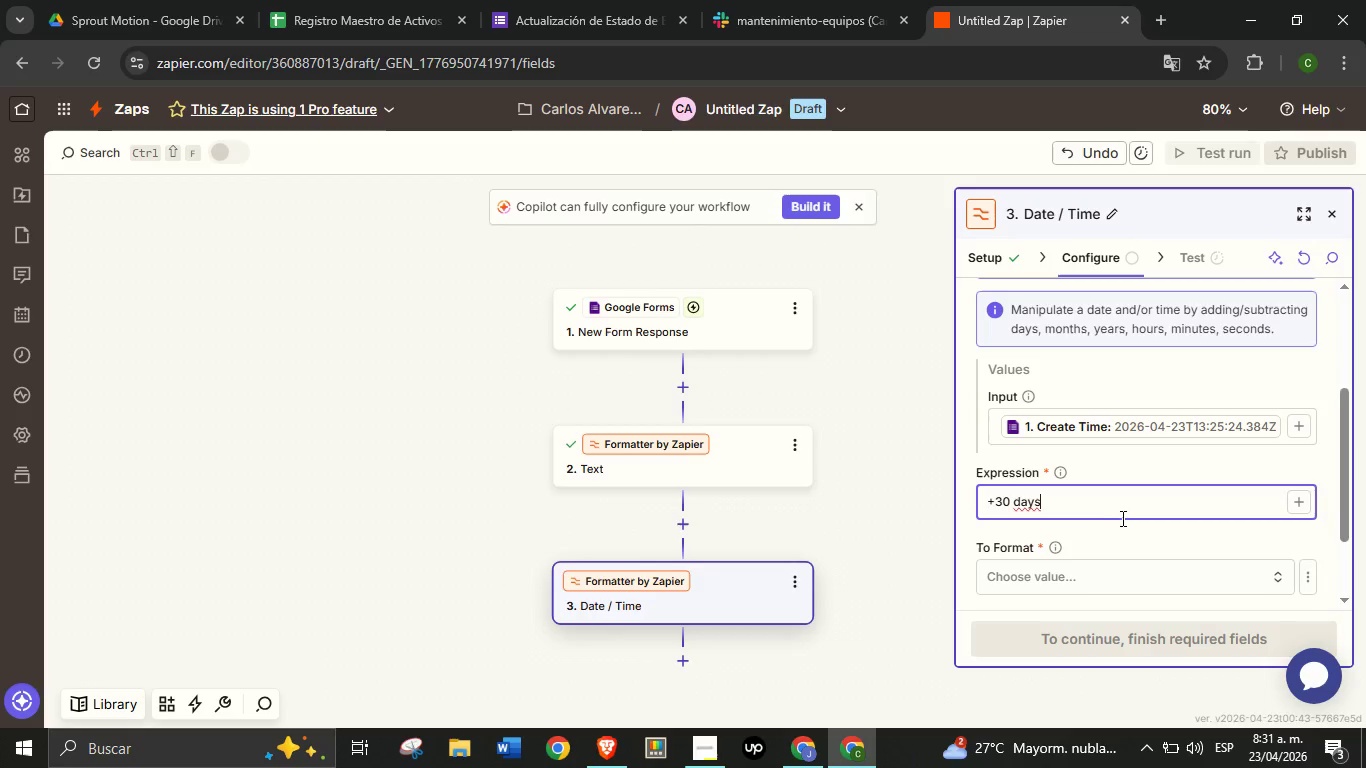 
left_click([1128, 562])
 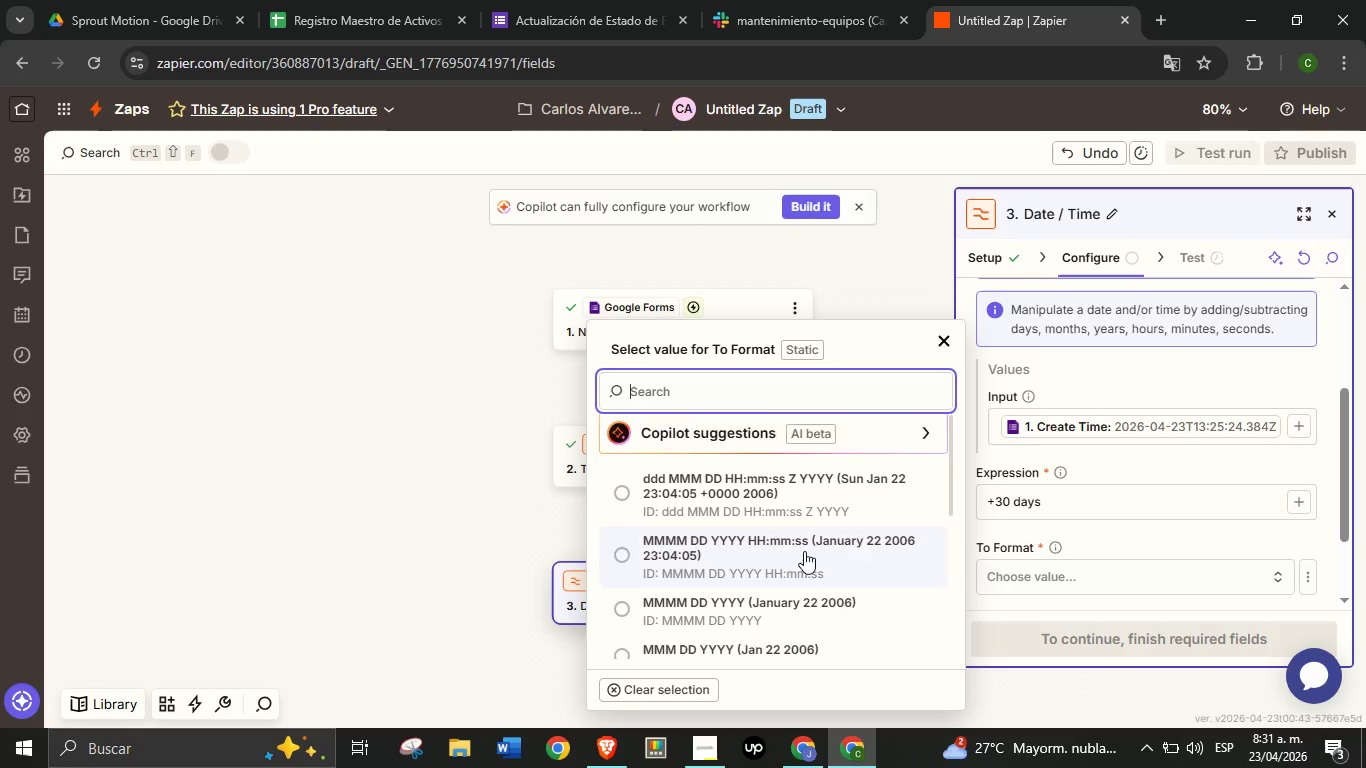 
scroll: coordinate [805, 551], scroll_direction: down, amount: 2.0
 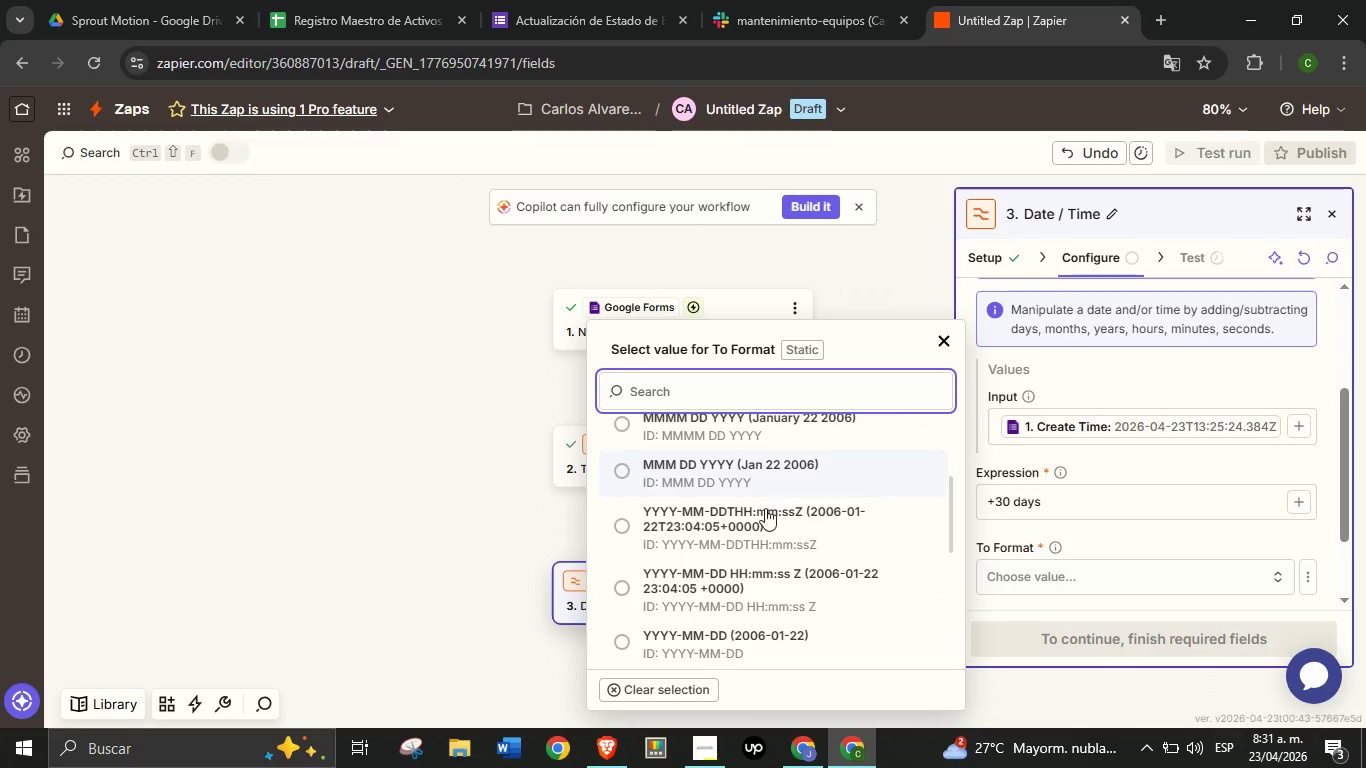 
scroll: coordinate [769, 530], scroll_direction: up, amount: 1.0
 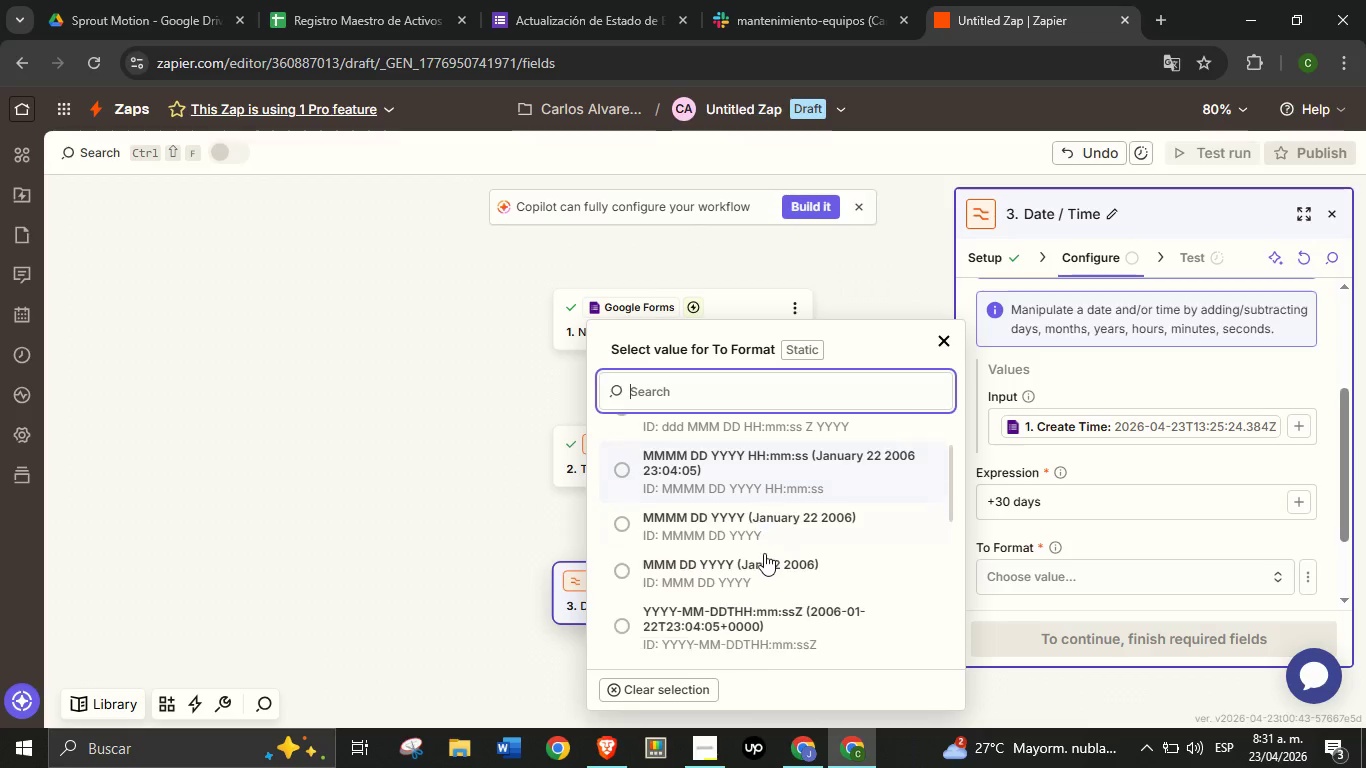 
scroll: coordinate [764, 550], scroll_direction: none, amount: 0.0
 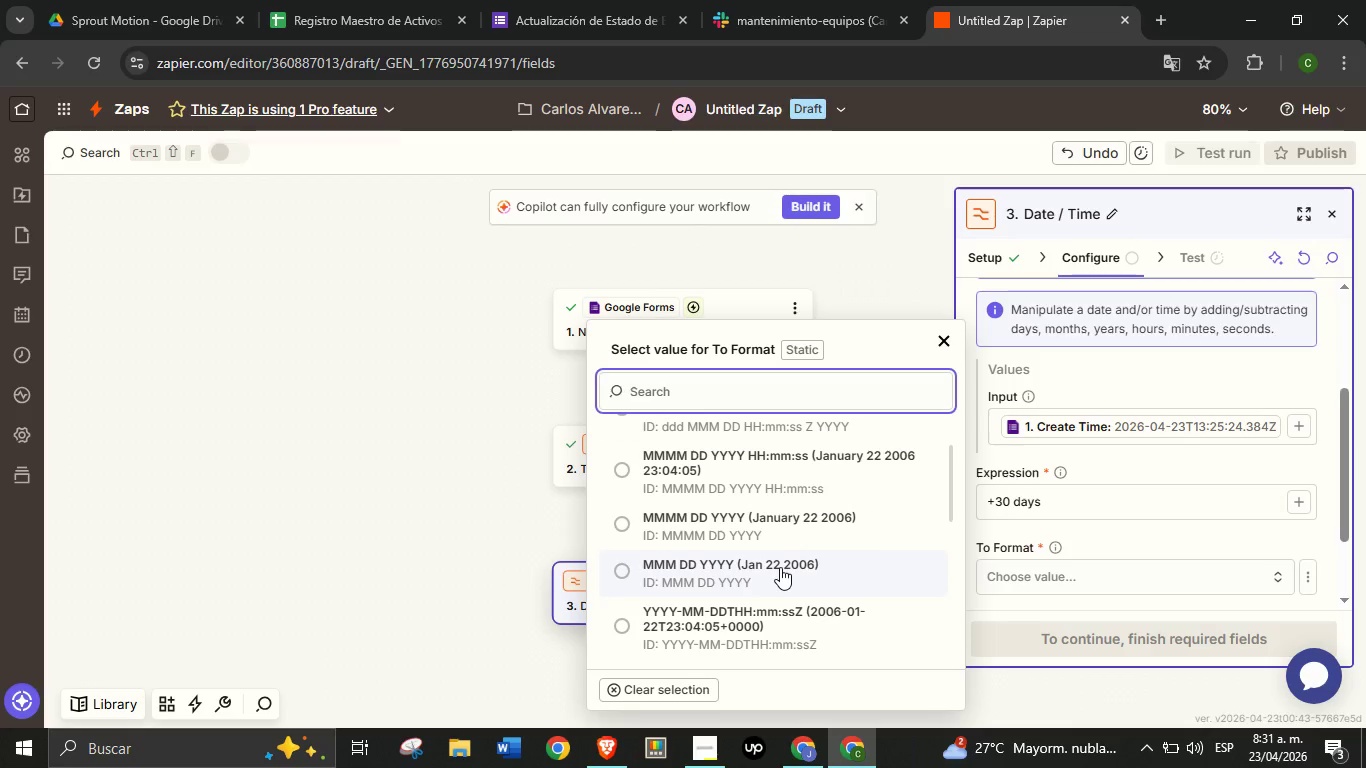 
scroll: coordinate [785, 563], scroll_direction: down, amount: 3.0
 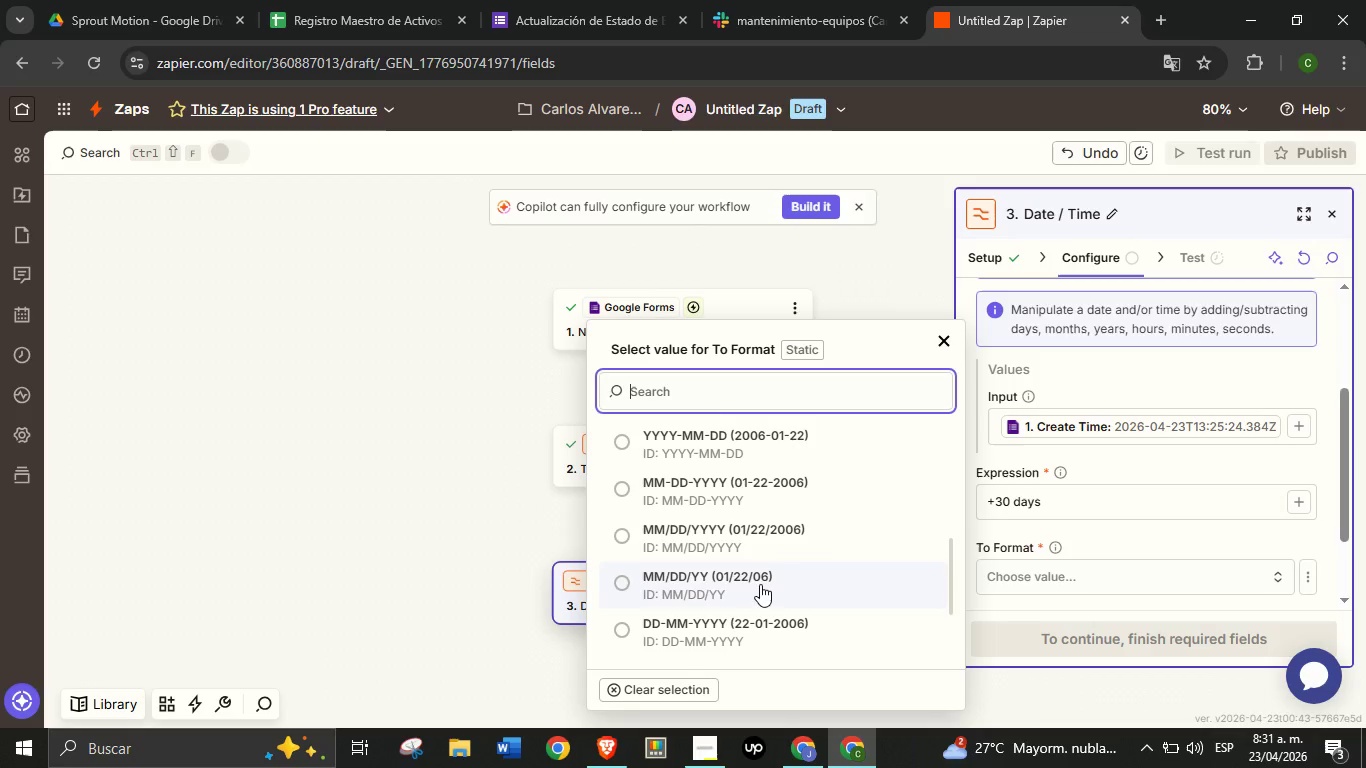 
left_click([759, 579])
 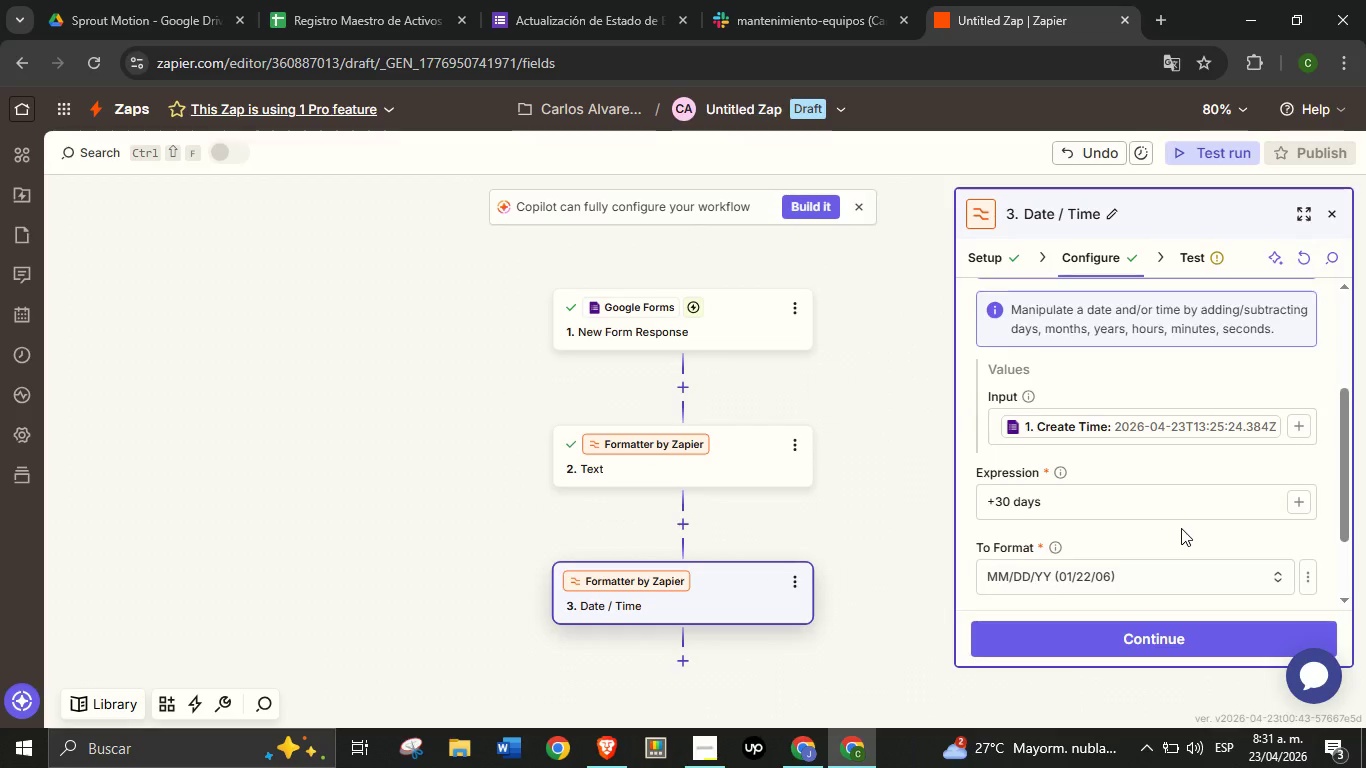 
scroll: coordinate [1181, 527], scroll_direction: down, amount: 1.0
 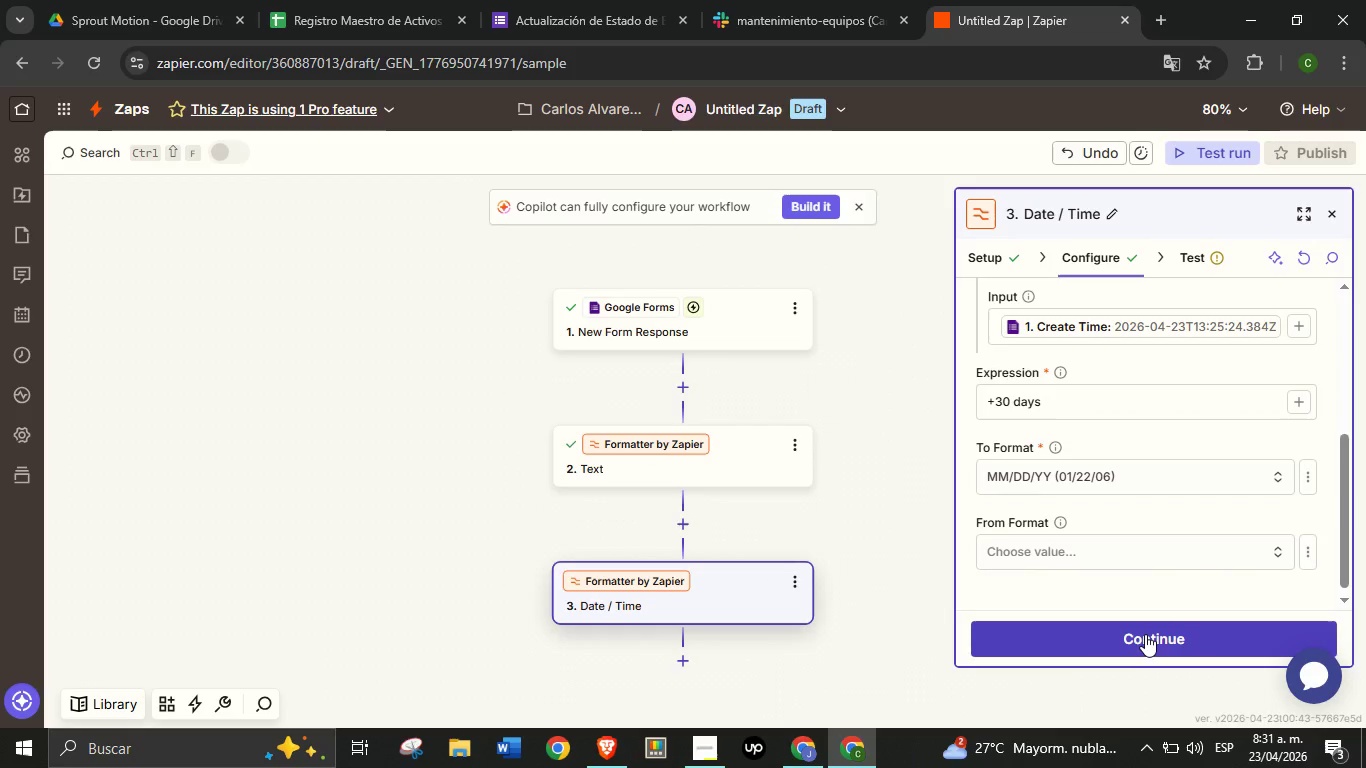 
left_click([1145, 634])
 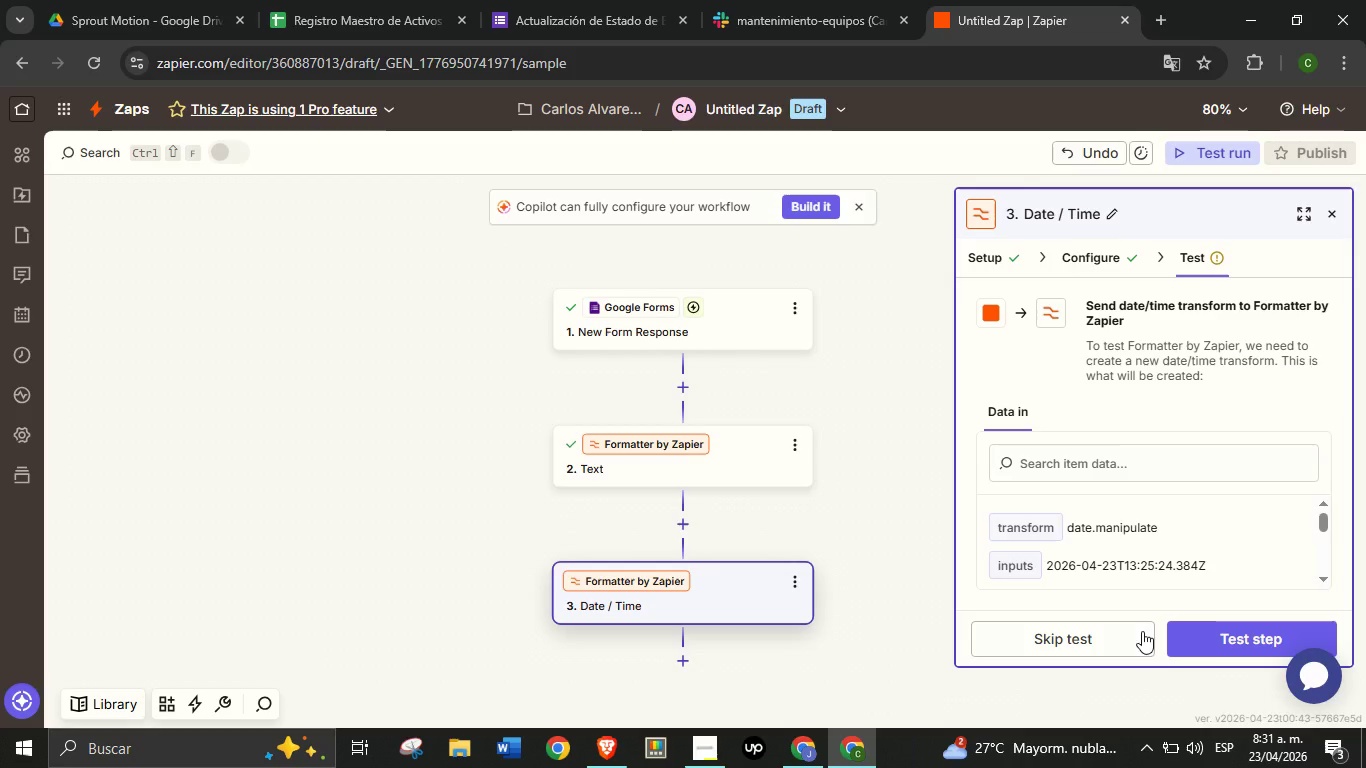 
wait(6.34)
 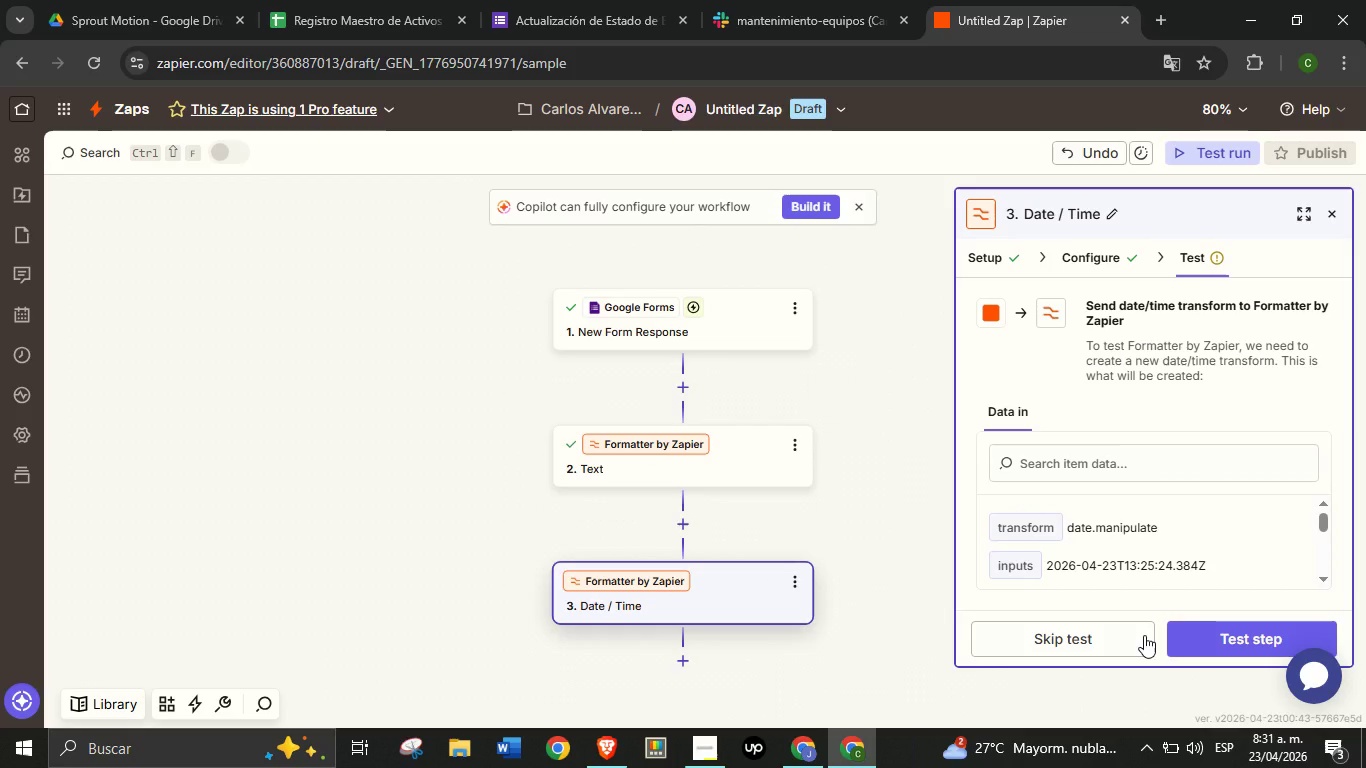 
left_click([1117, 260])
 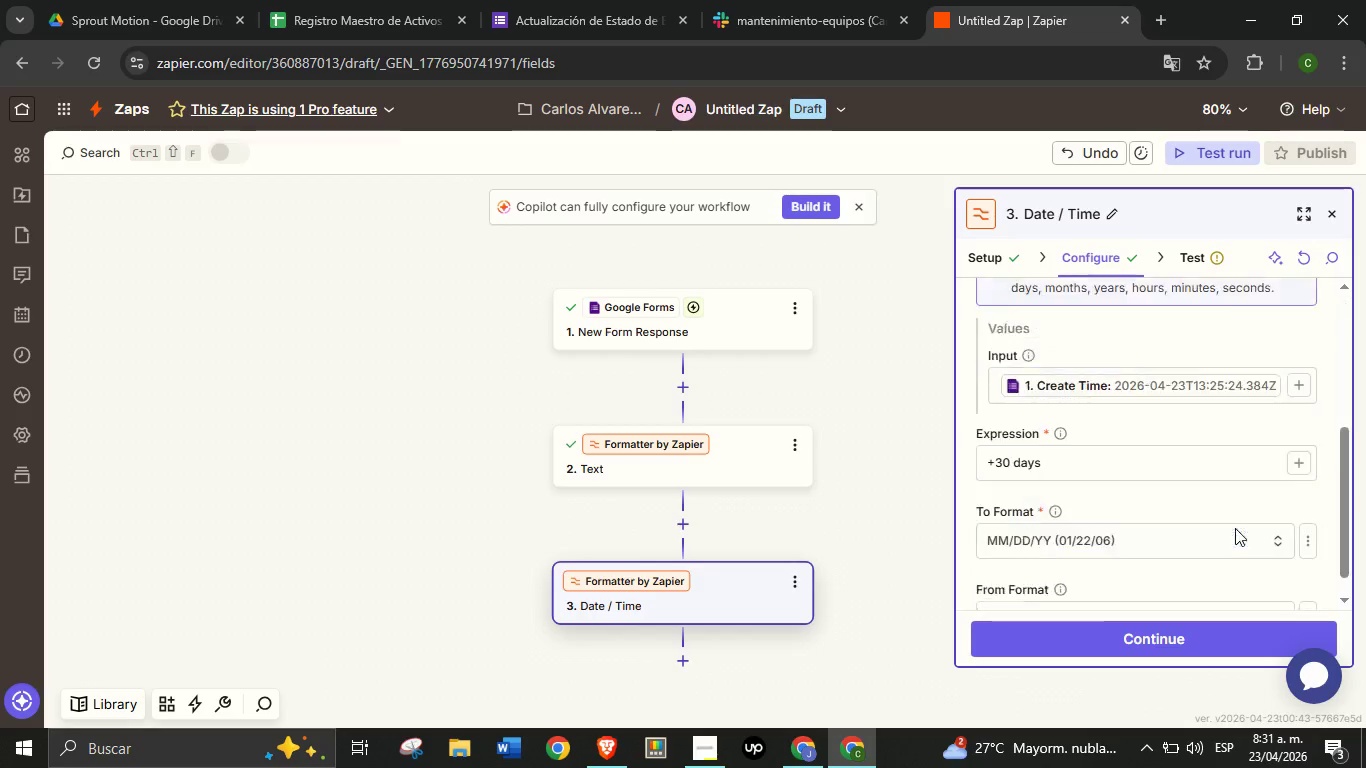 
scroll: coordinate [1207, 518], scroll_direction: down, amount: 9.0
 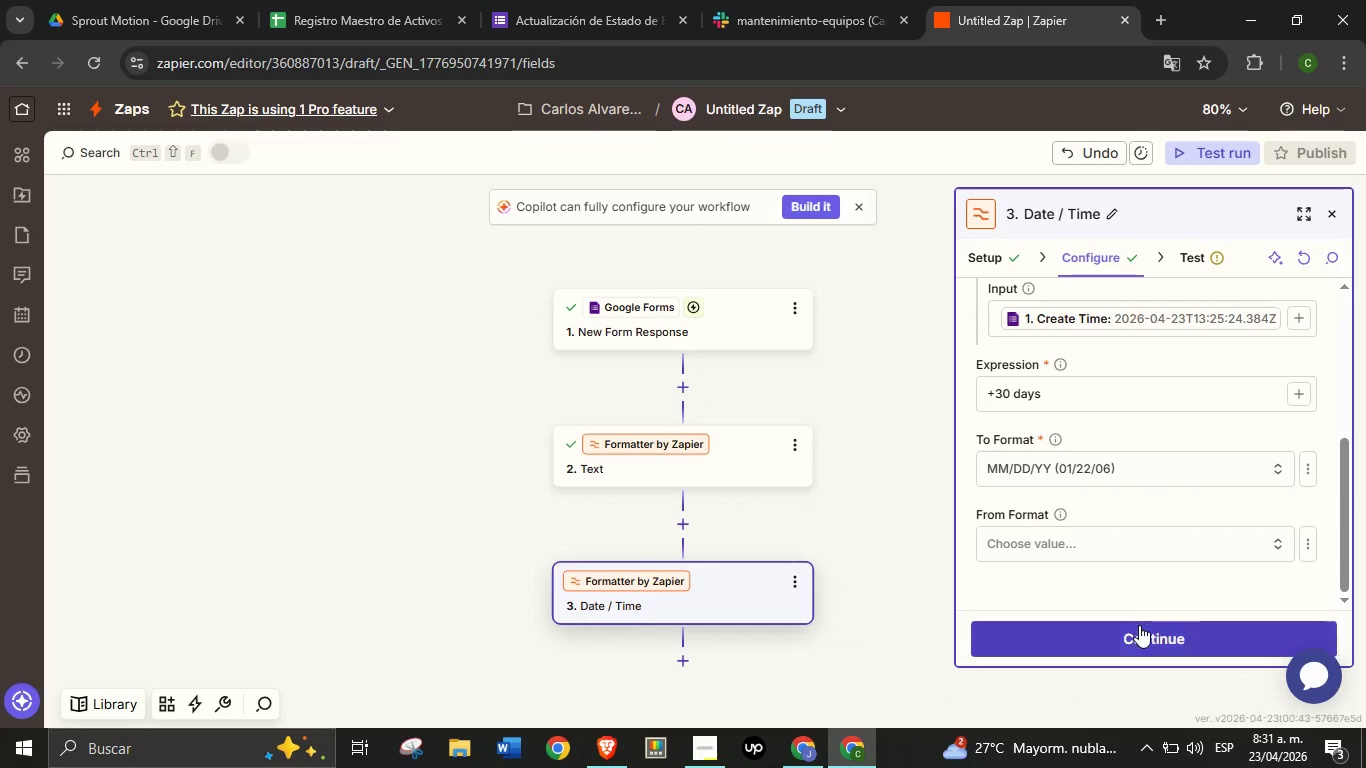 
left_click([1140, 627])
 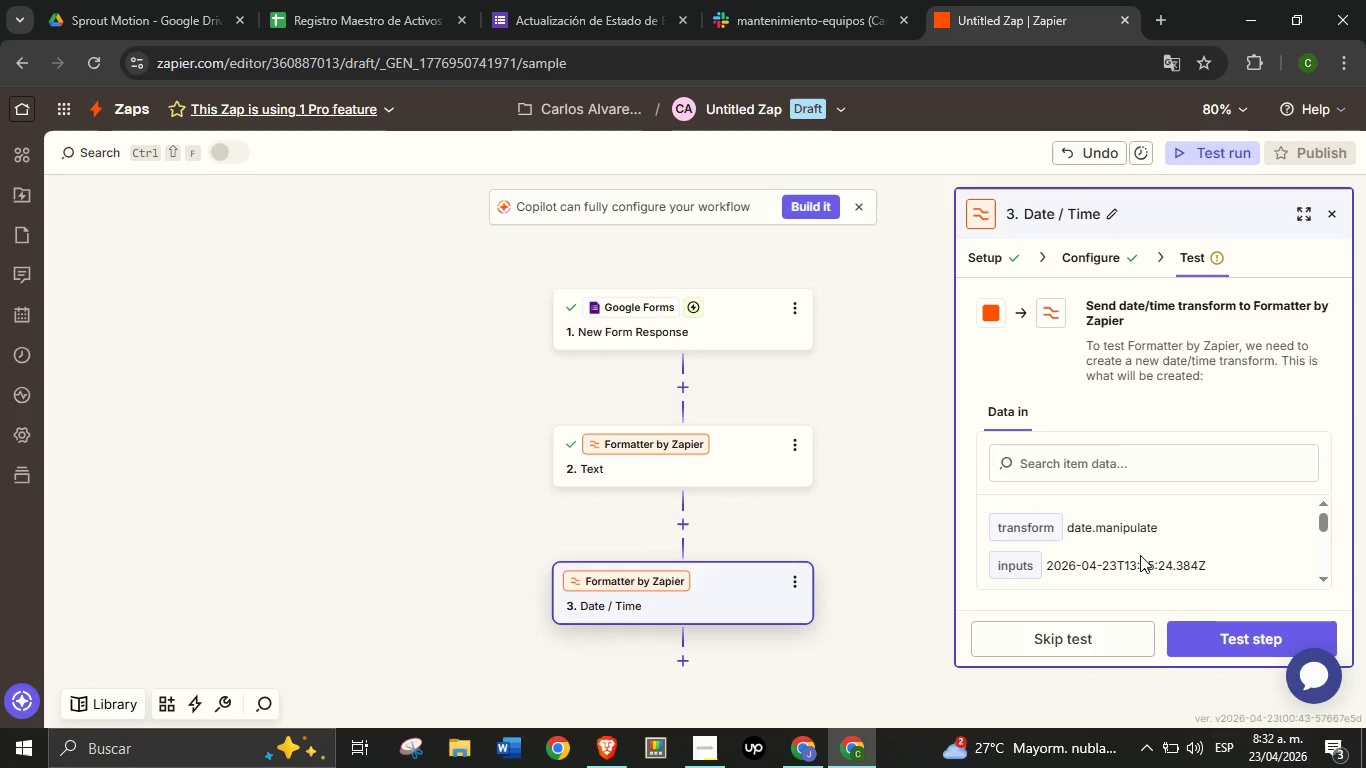 
wait(61.84)
 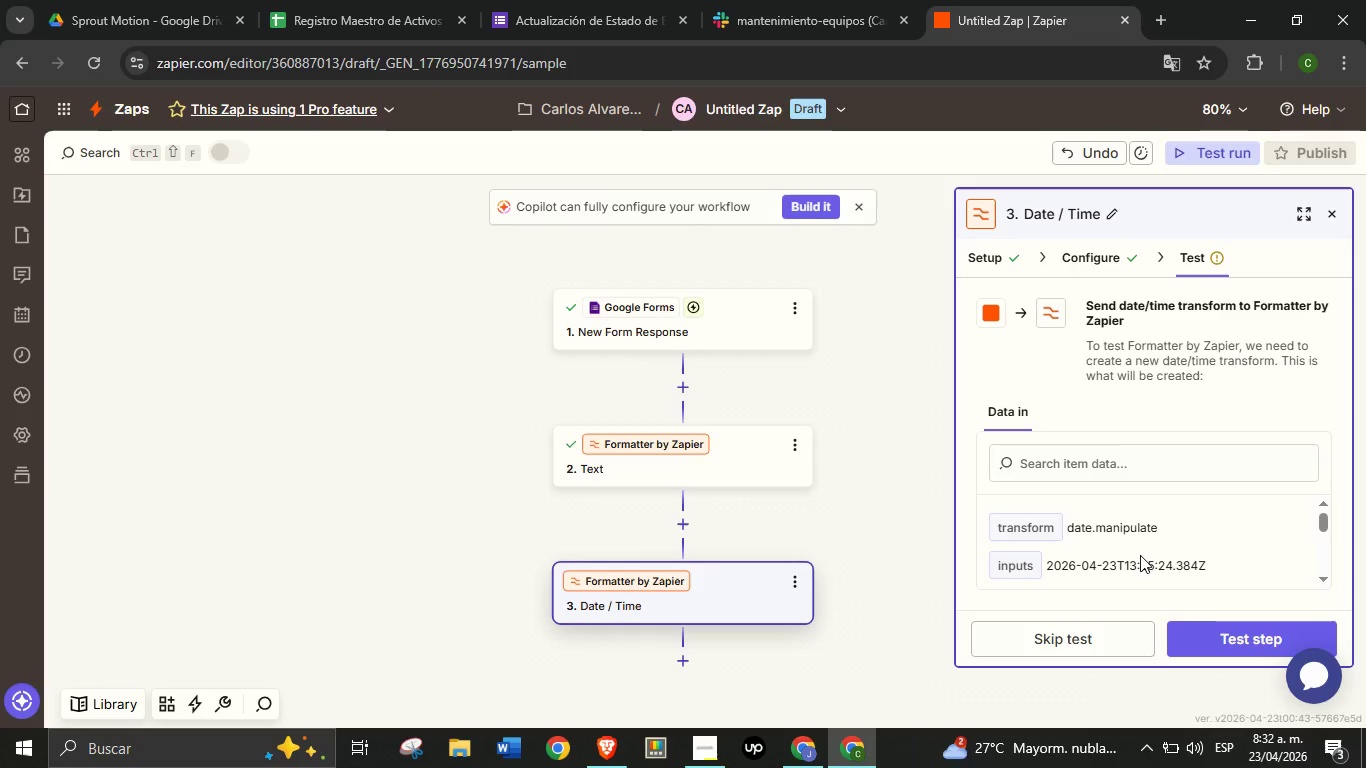 
left_click([1201, 634])
 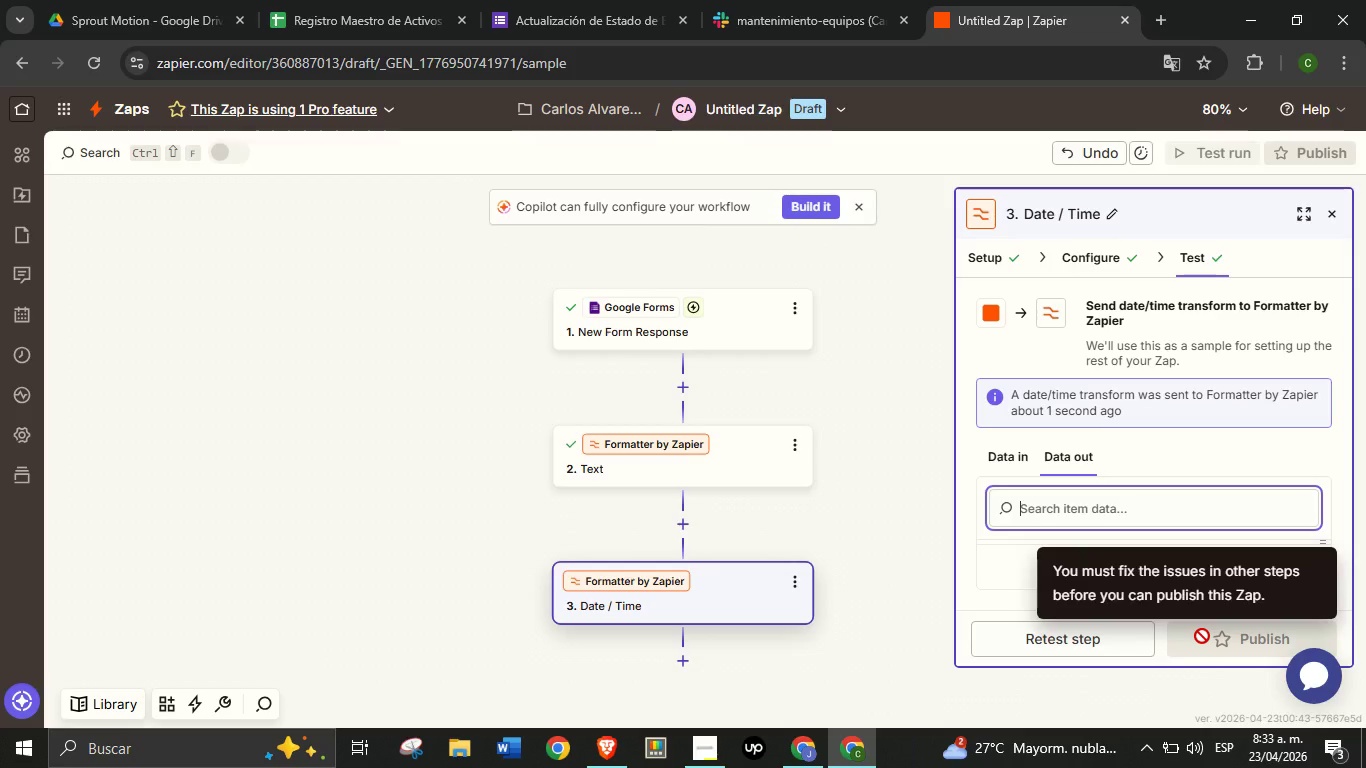 
wait(11.42)
 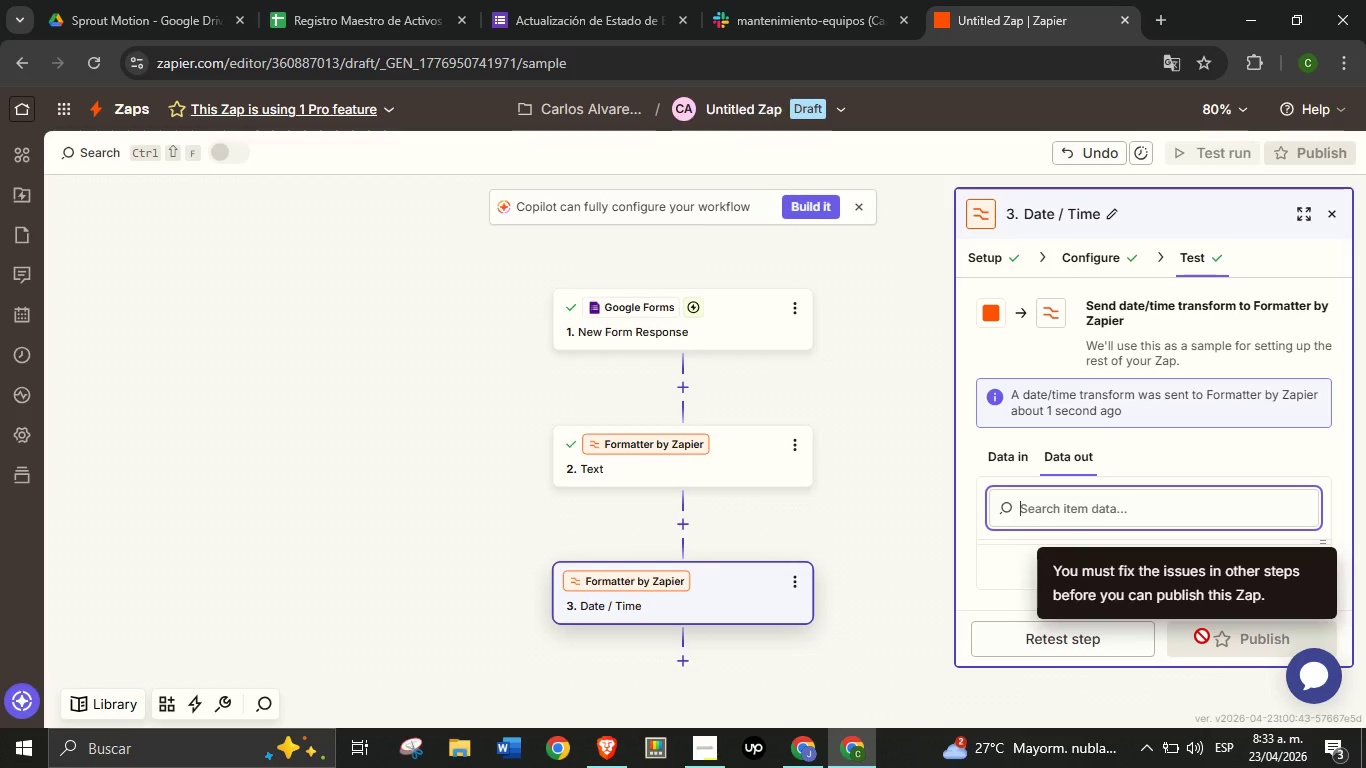 
double_click([1304, 211])
 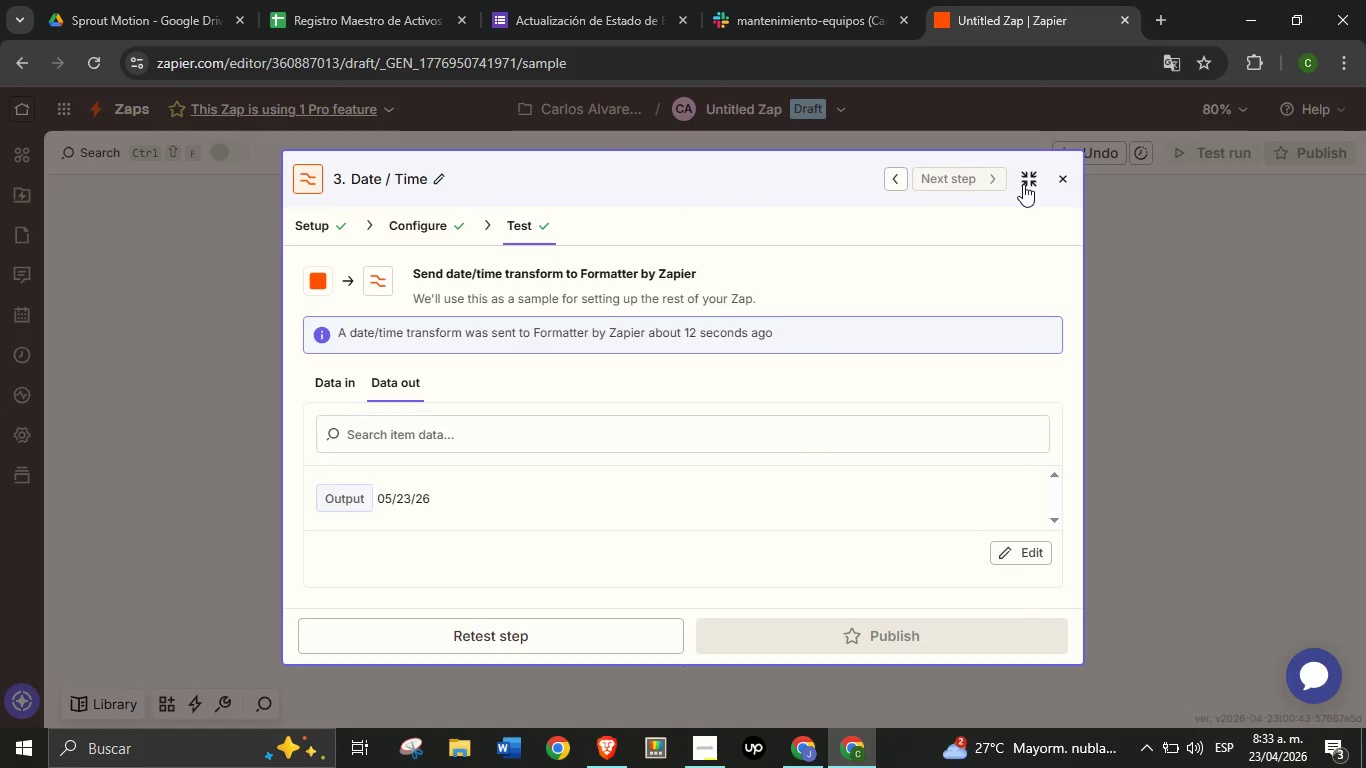 
wait(5.31)
 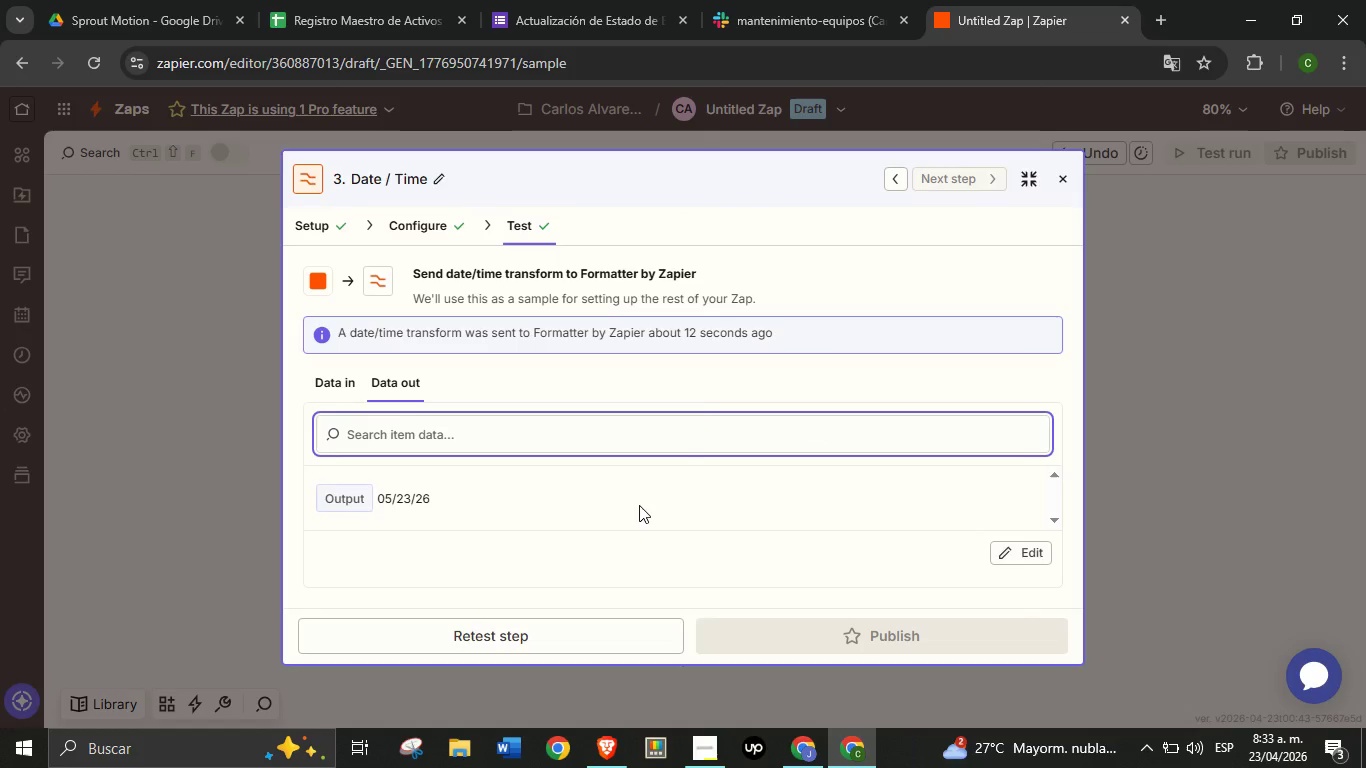 
left_click_drag(start_coordinate=[858, 578], to_coordinate=[815, 388])
 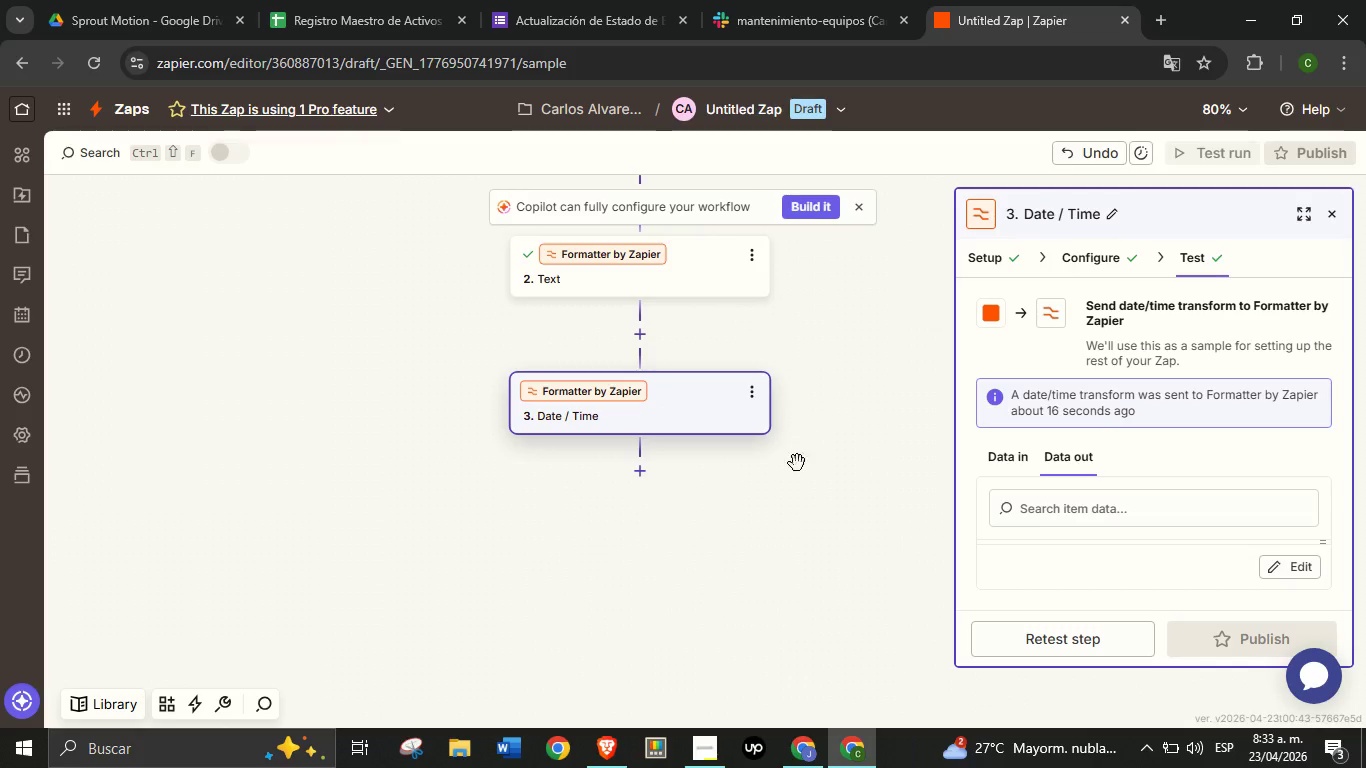 
left_click([640, 467])
 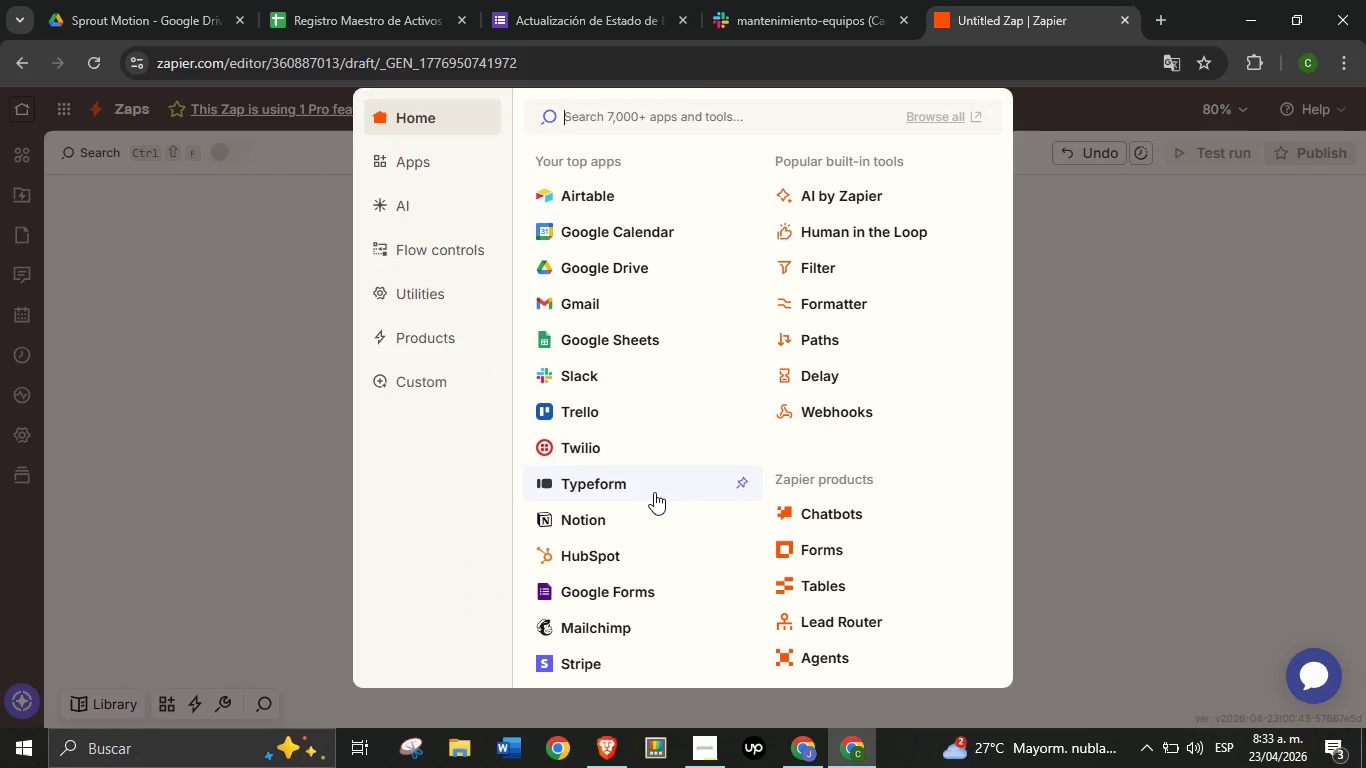 
left_click([835, 303])
 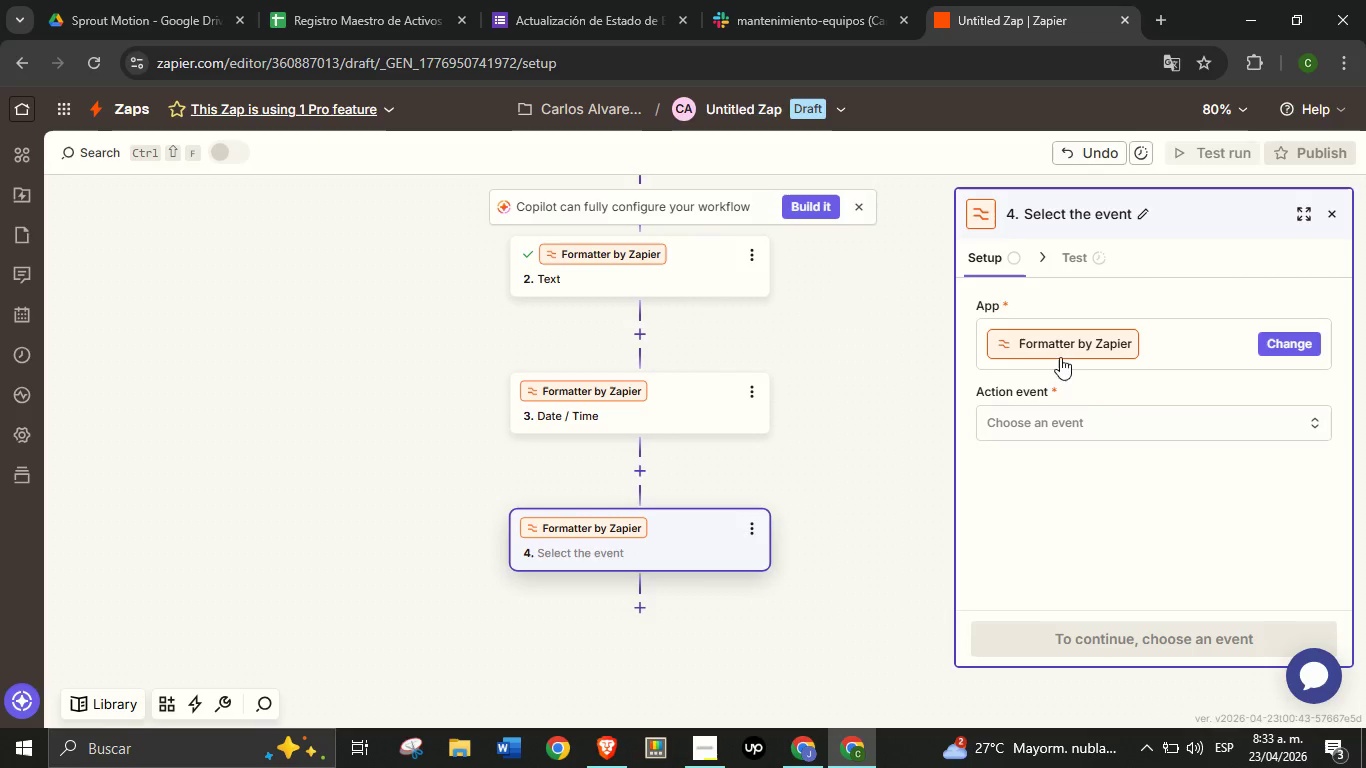 
left_click([1086, 418])
 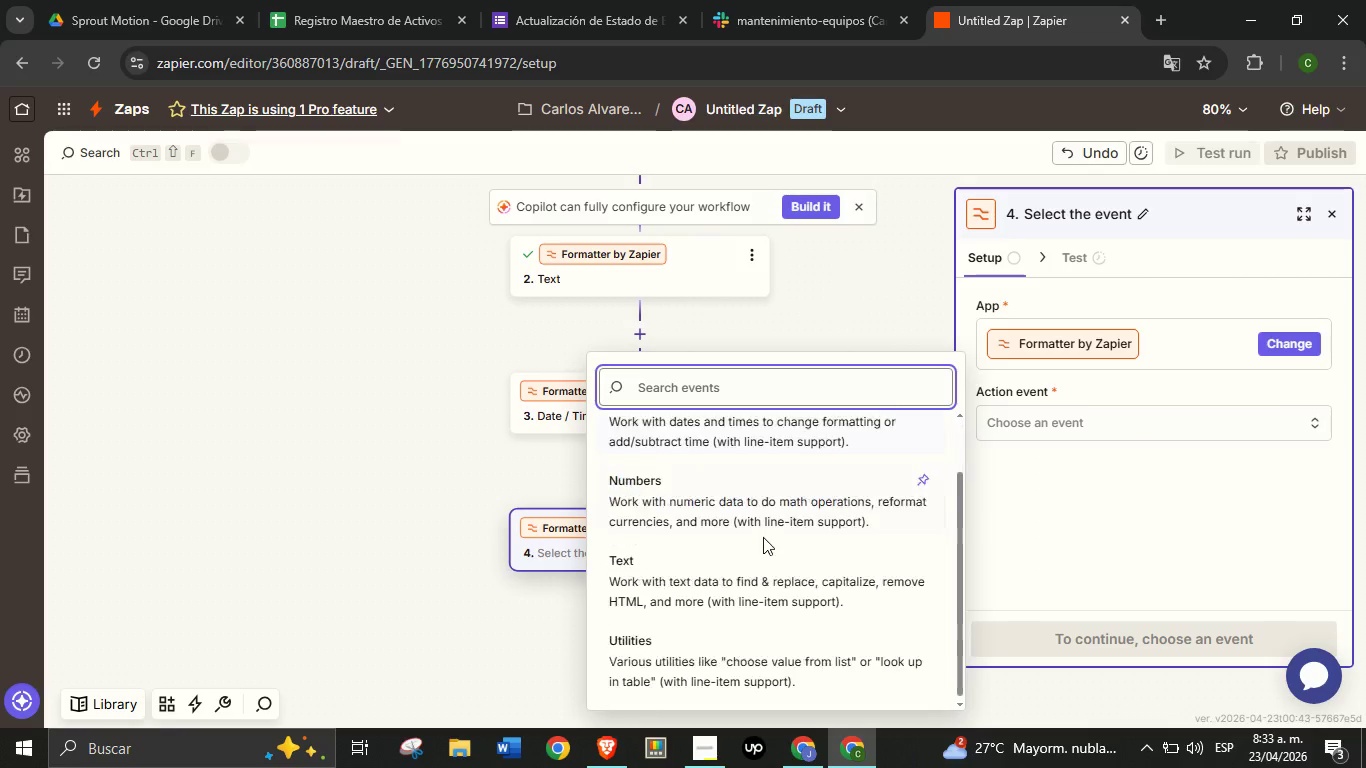 
scroll: coordinate [763, 524], scroll_direction: down, amount: 4.0
 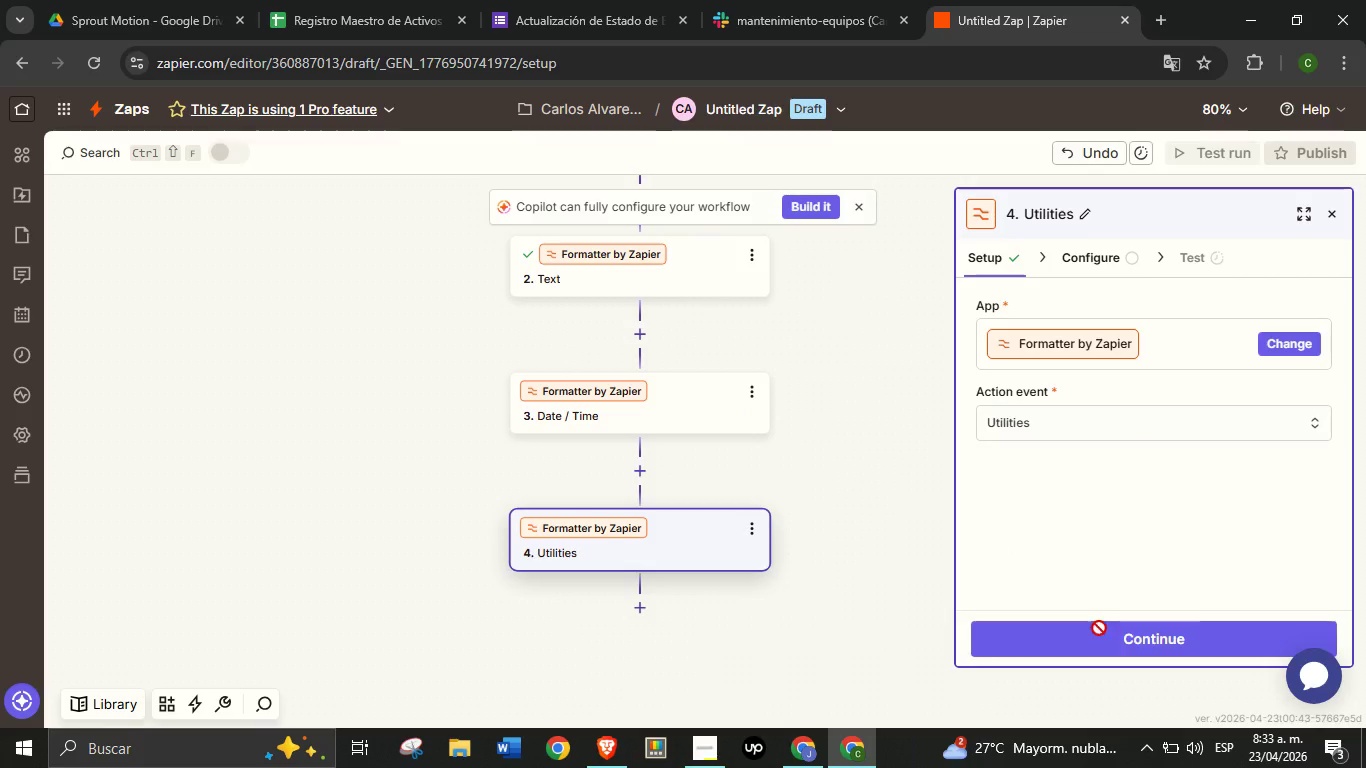 
left_click([1099, 628])
 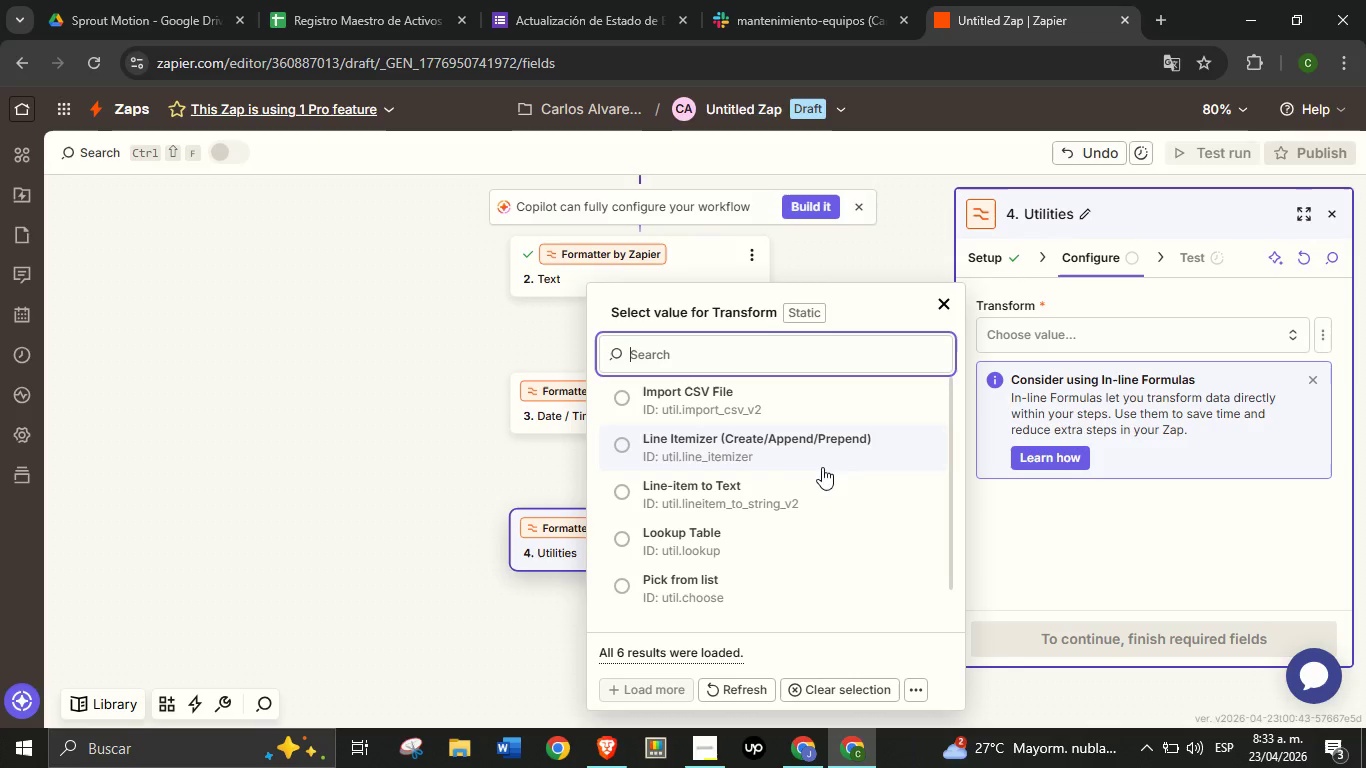 
wait(5.33)
 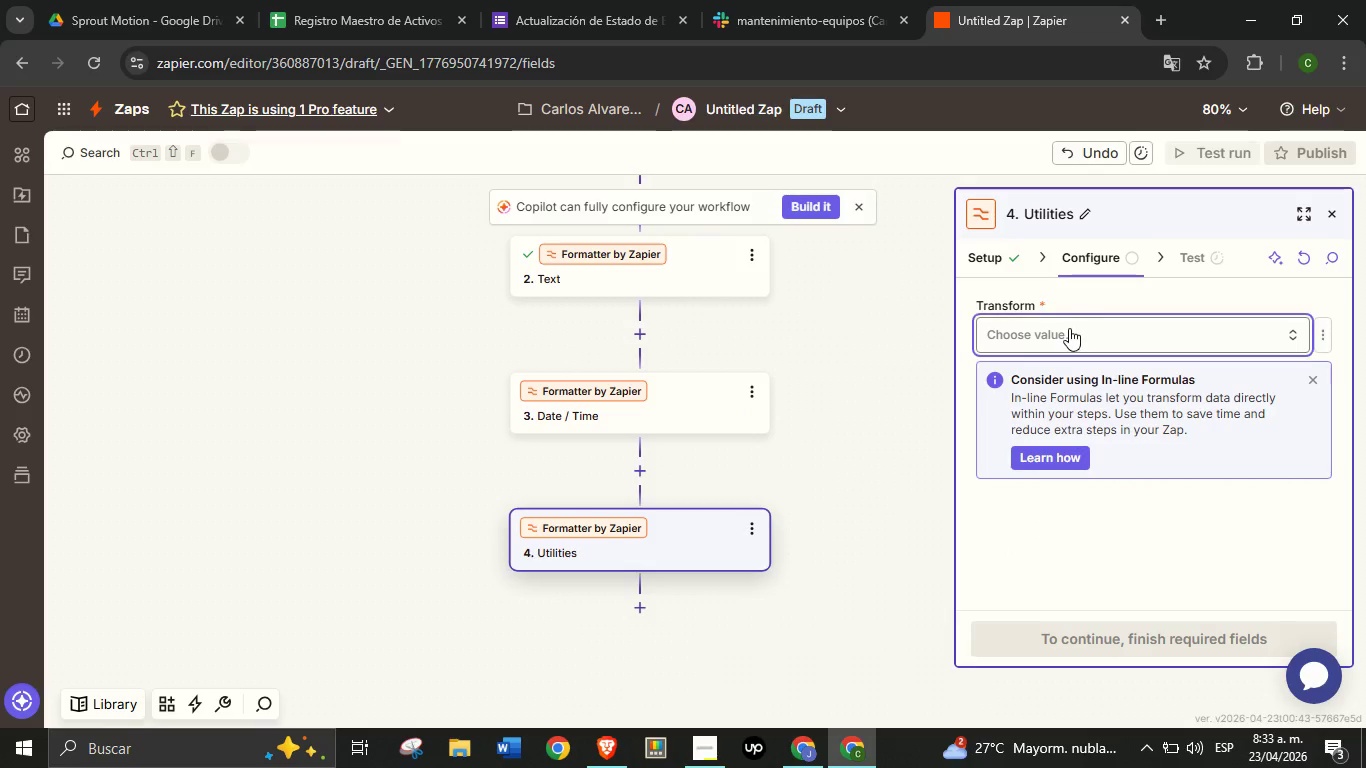 
scroll: coordinate [749, 483], scroll_direction: down, amount: 6.0
 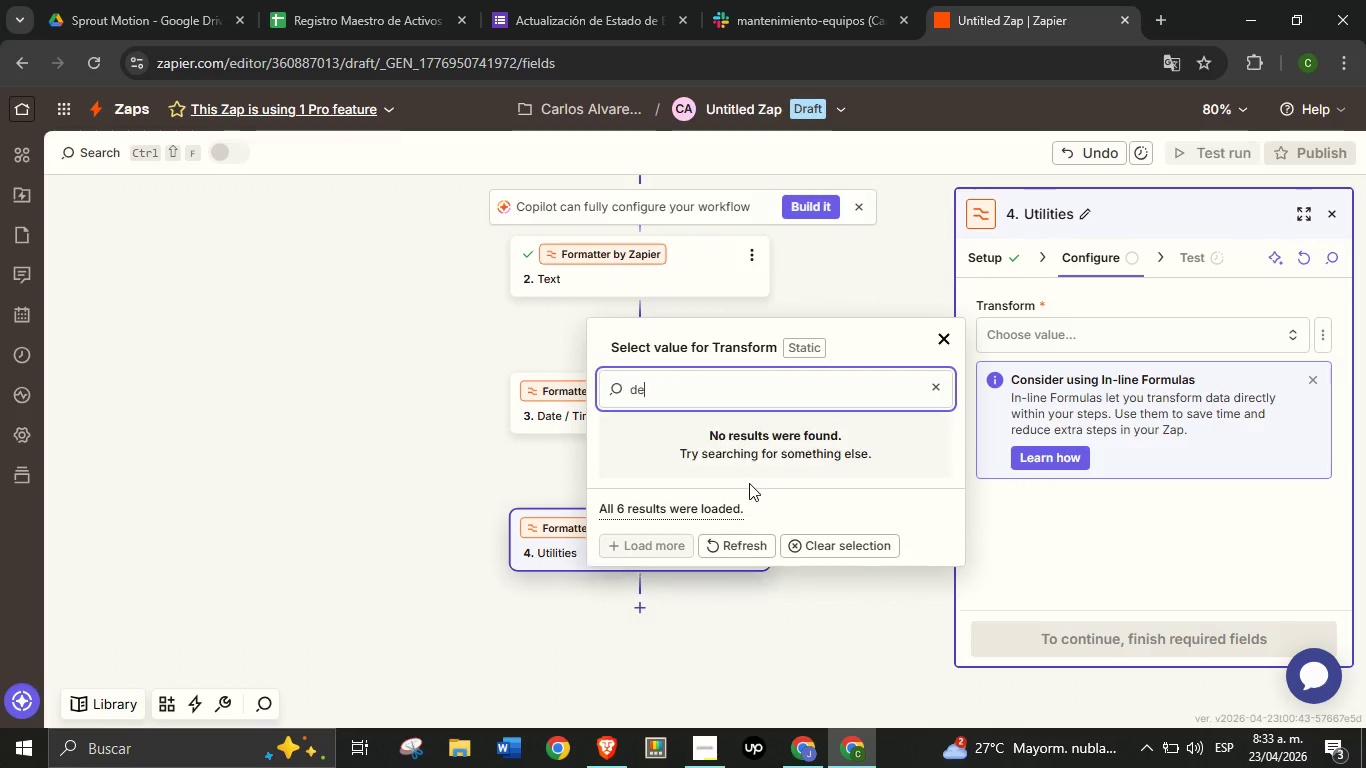 
type(def)
key(Backspace)
key(Backspace)
key(Backspace)
 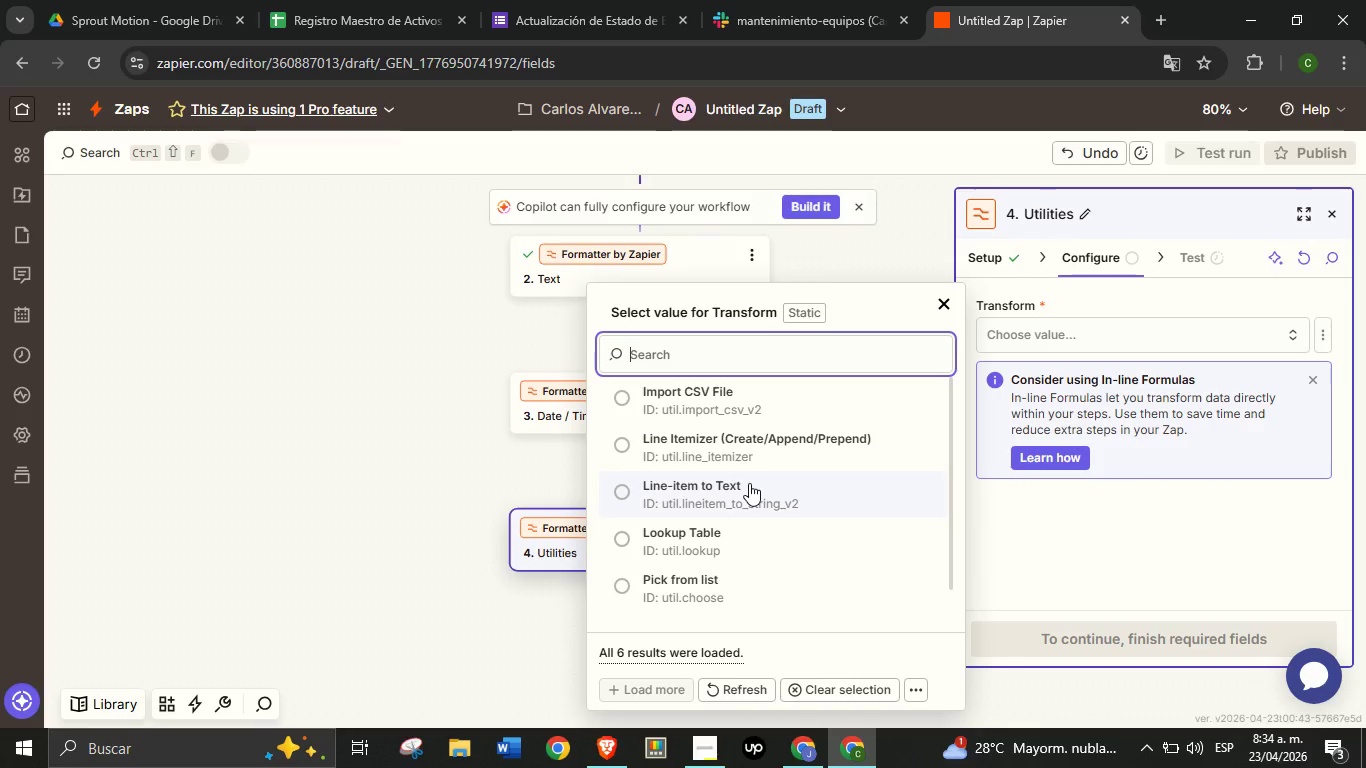 
wait(60.62)
 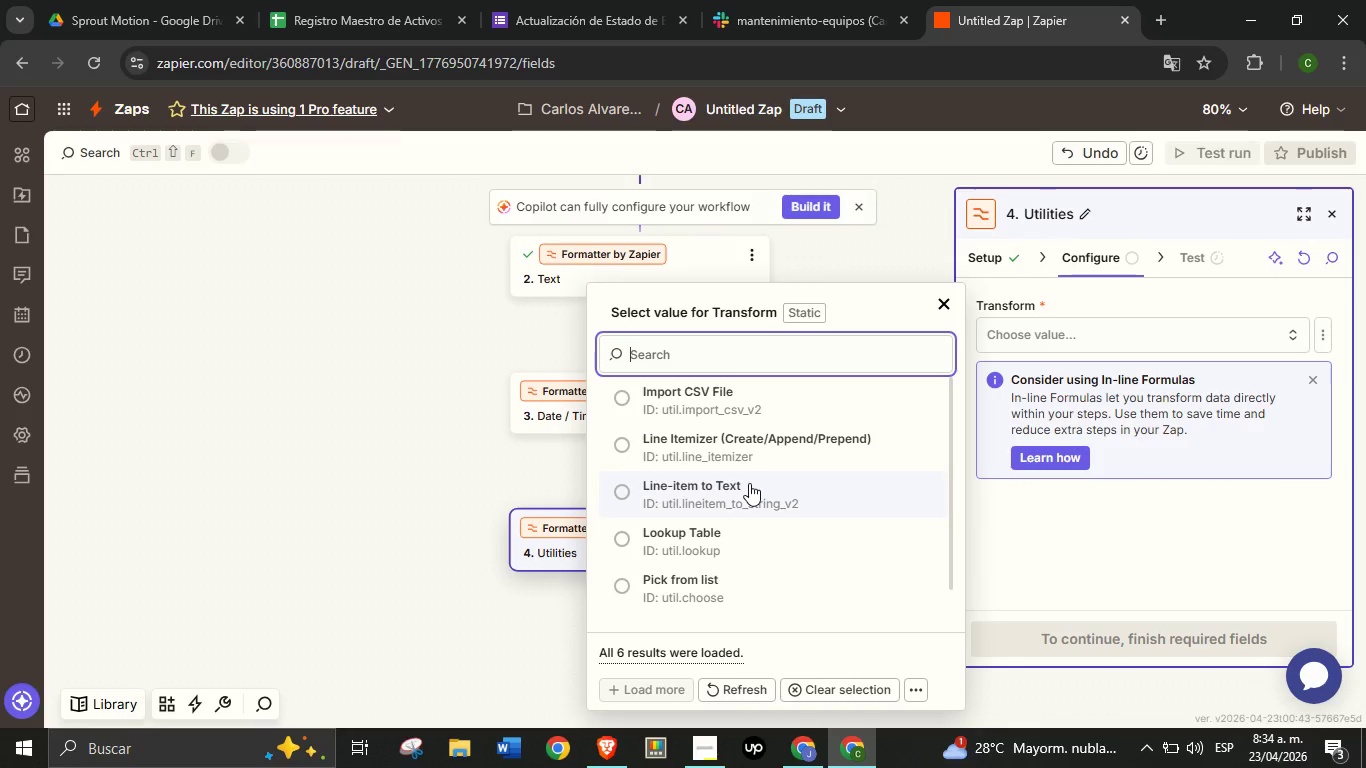 
scroll: coordinate [769, 478], scroll_direction: down, amount: 2.0
 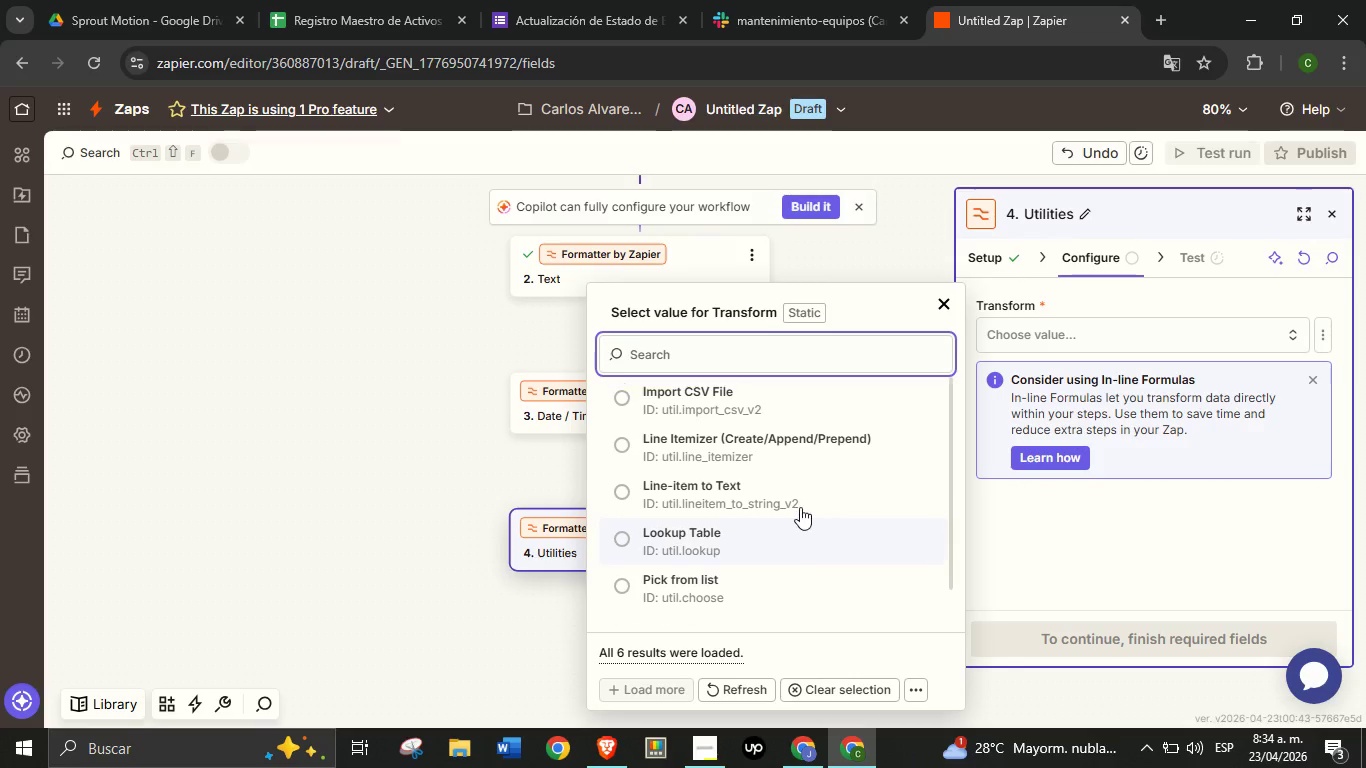 
scroll: coordinate [809, 507], scroll_direction: up, amount: 1.0
 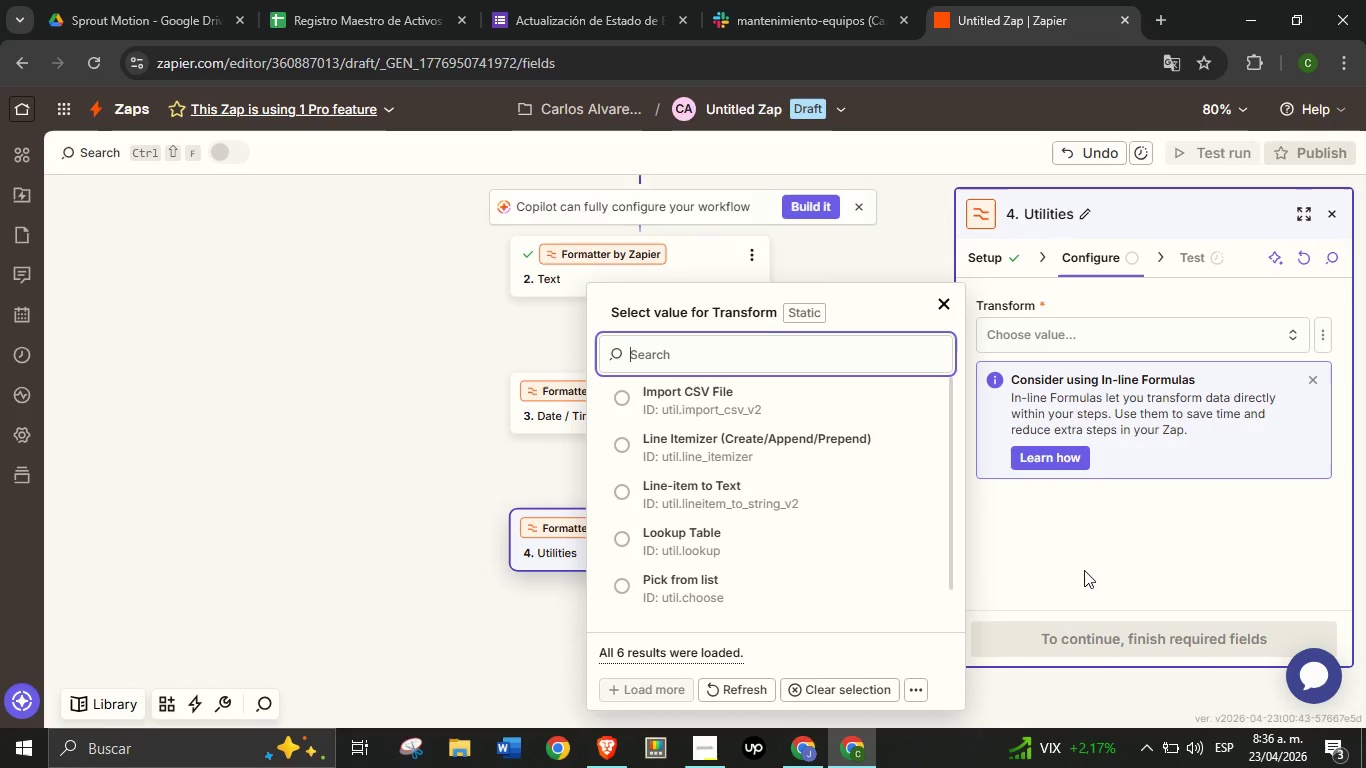 
wait(93.67)
 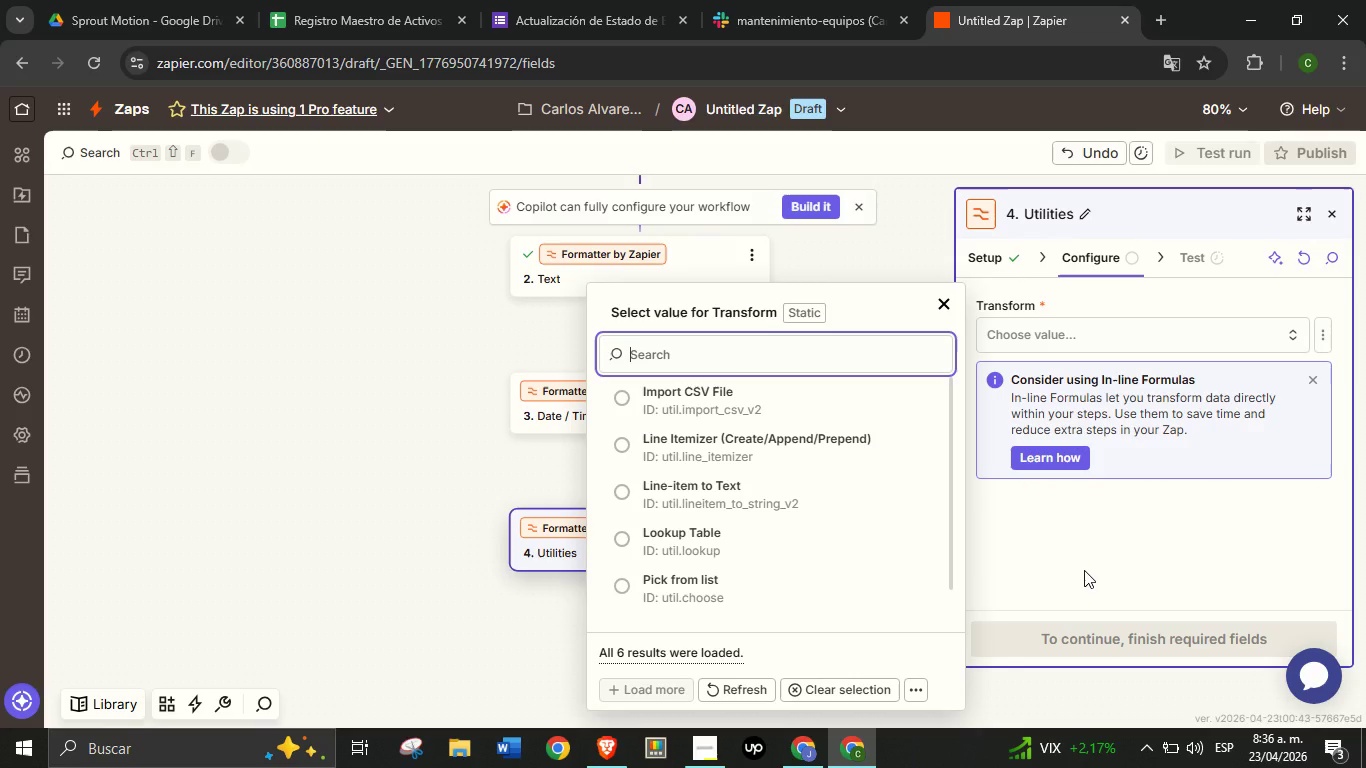 
left_click_drag(start_coordinate=[441, 594], to_coordinate=[398, 562])
 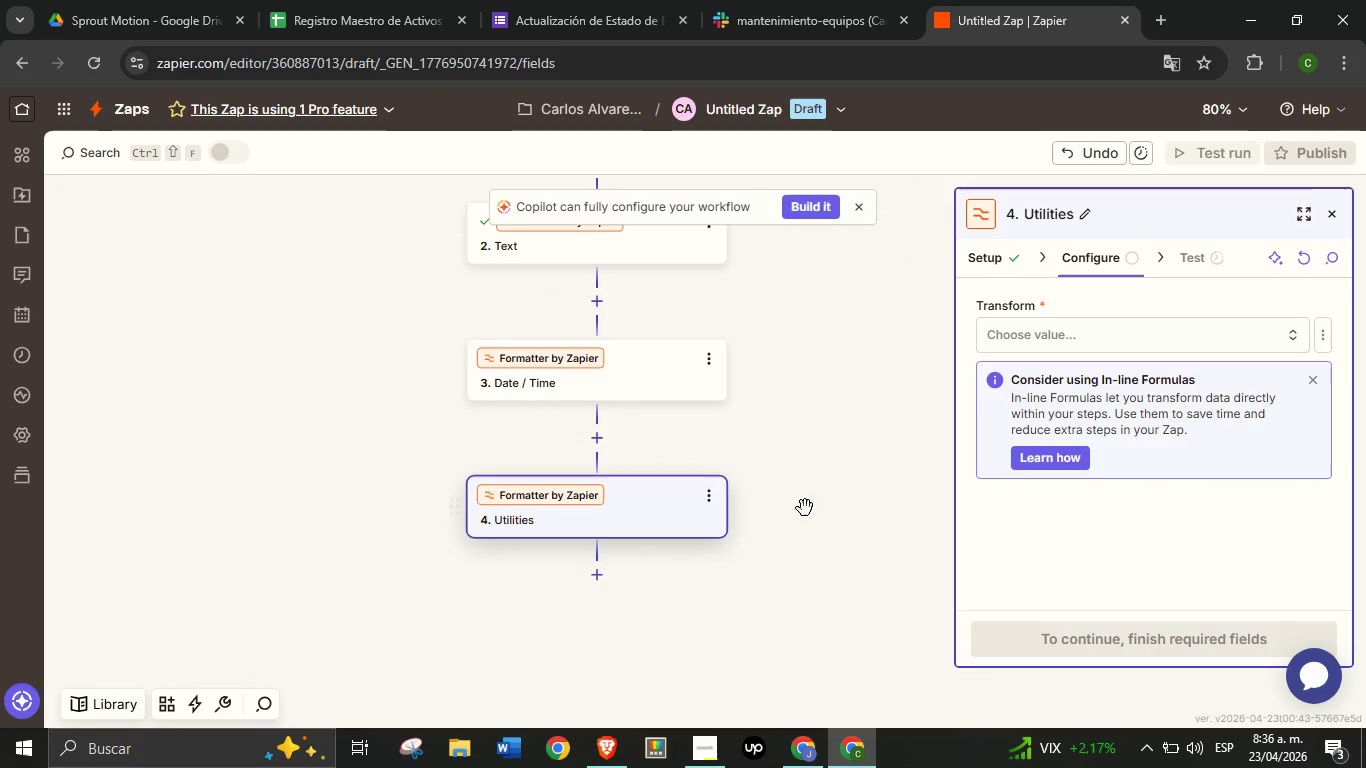 
left_click_drag(start_coordinate=[805, 508], to_coordinate=[801, 491])
 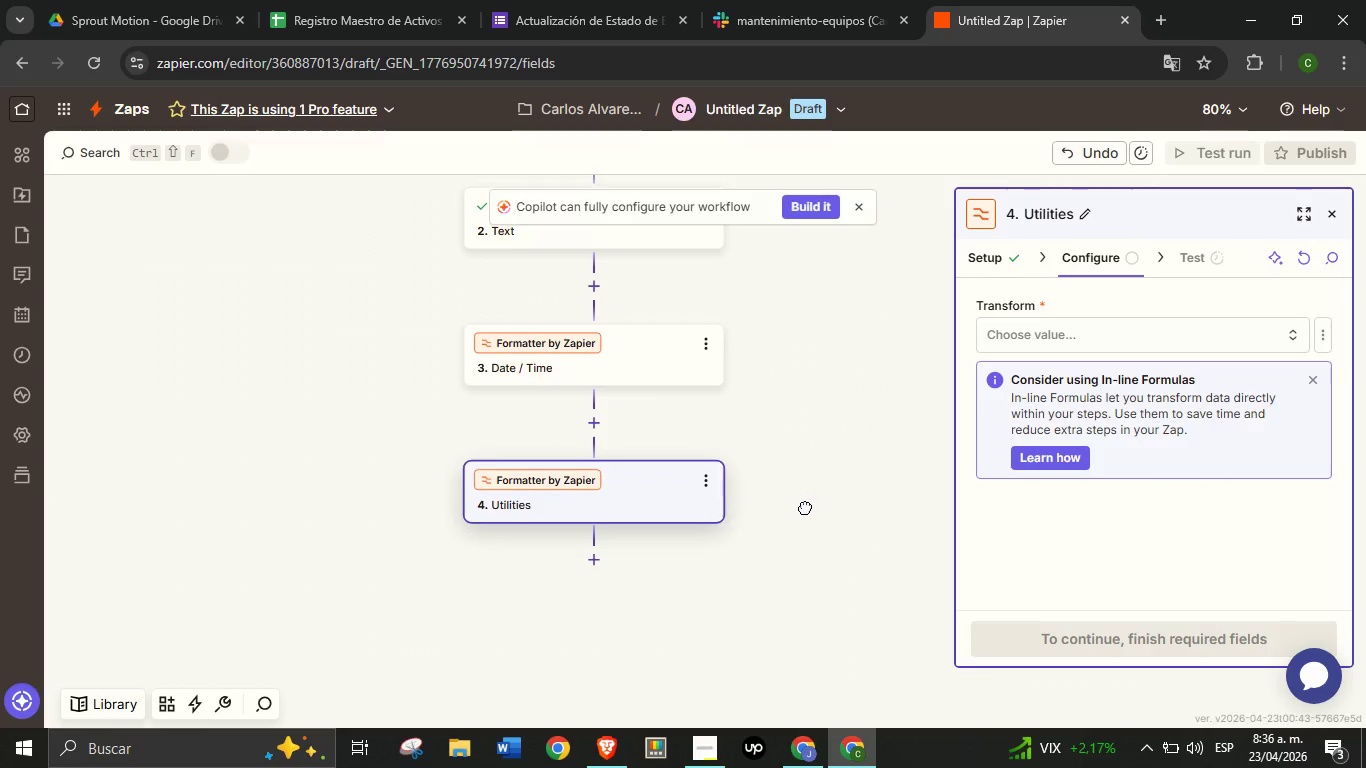 
left_click_drag(start_coordinate=[806, 484], to_coordinate=[805, 507])
 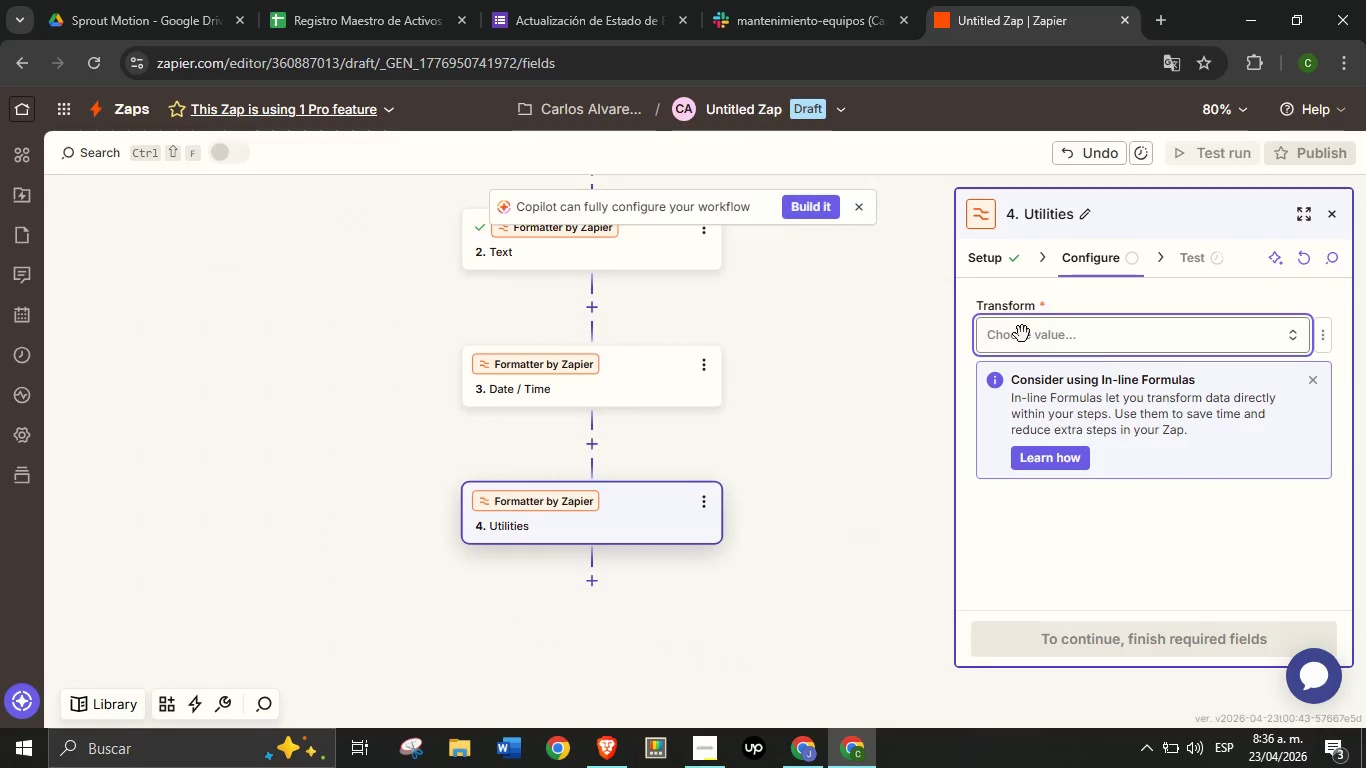 
left_click([1022, 334])
 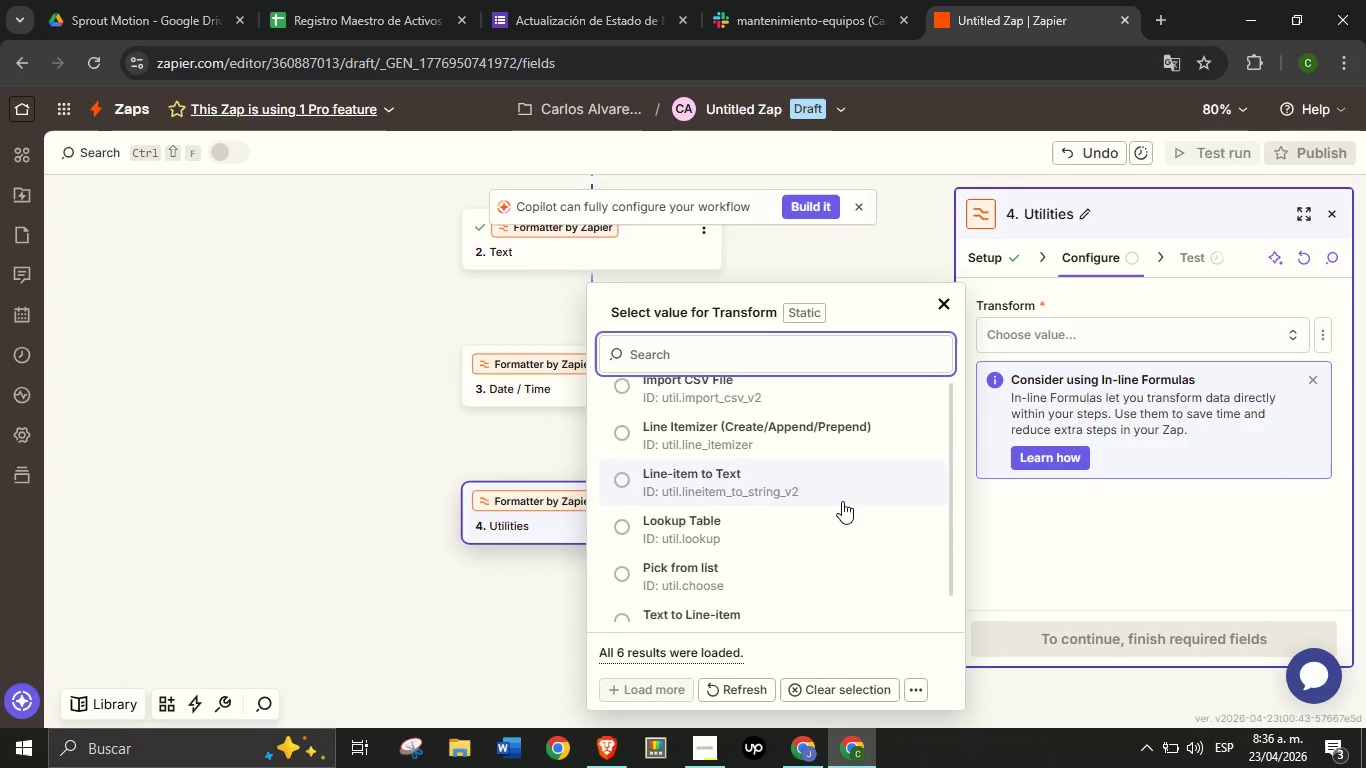 
scroll: coordinate [829, 508], scroll_direction: down, amount: 3.0
 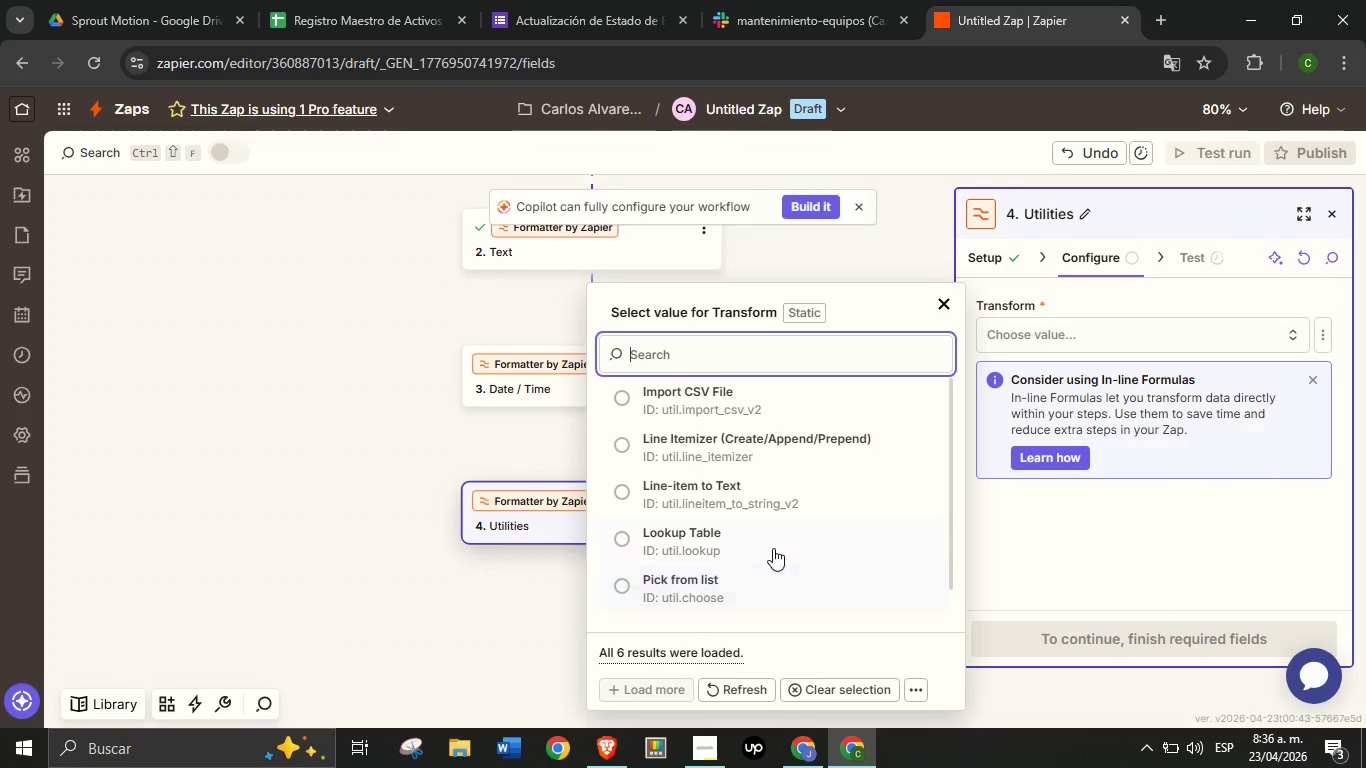 
scroll: coordinate [772, 548], scroll_direction: up, amount: 2.0
 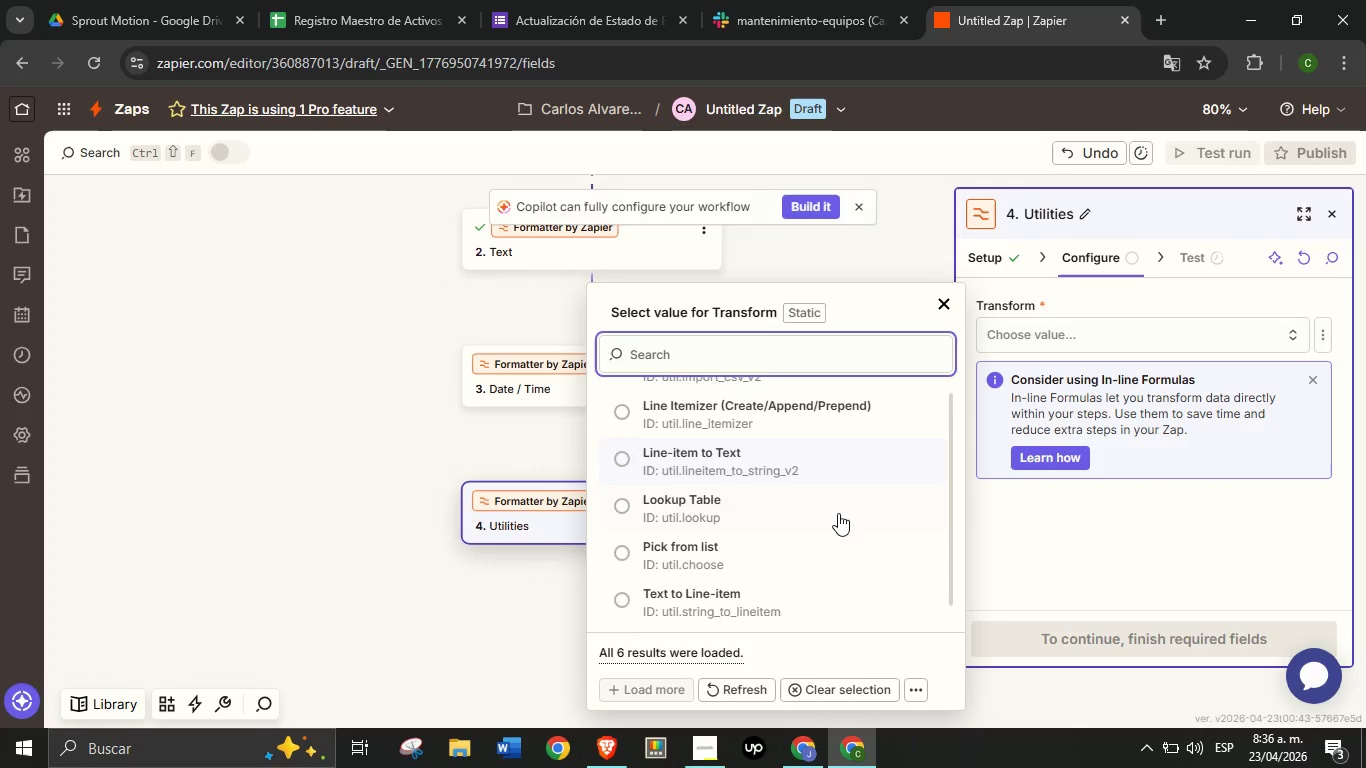 
scroll: coordinate [842, 503], scroll_direction: down, amount: 1.0
 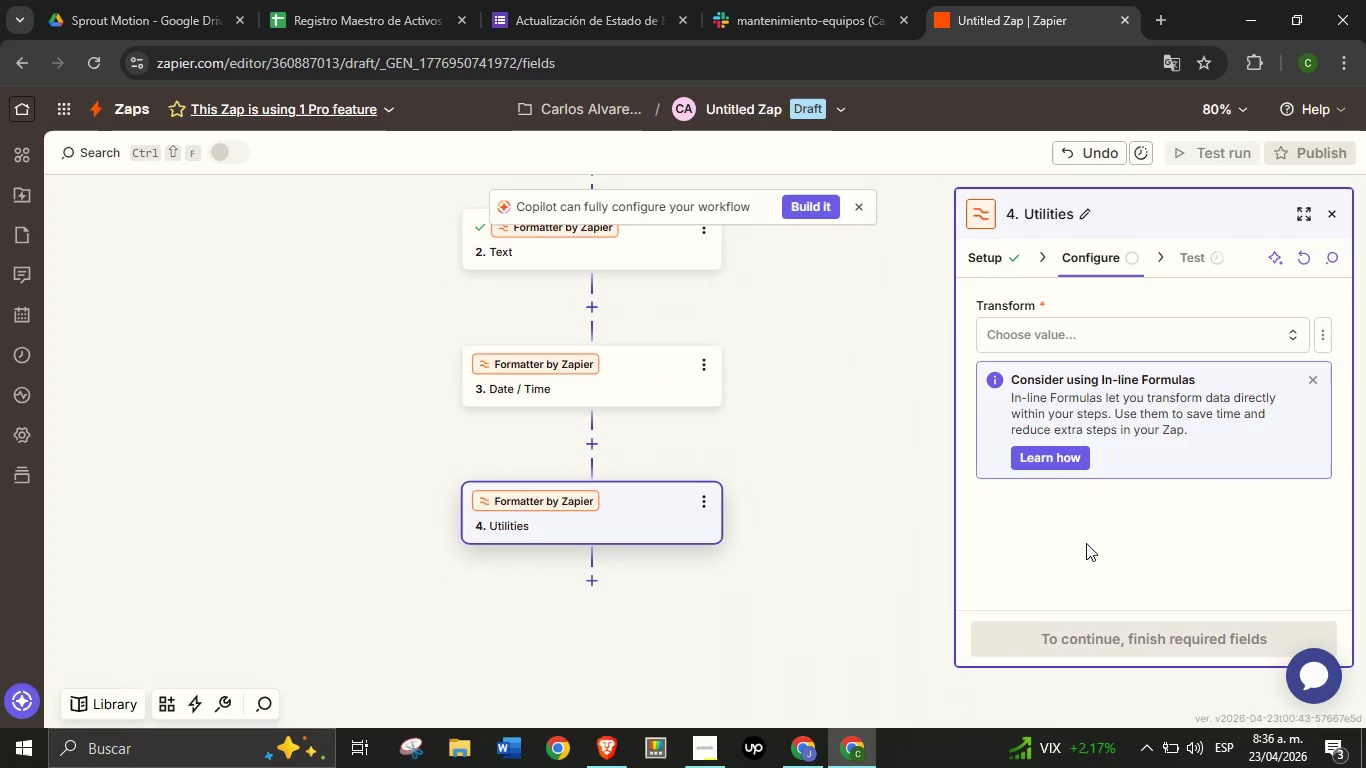 
left_click([1086, 543])
 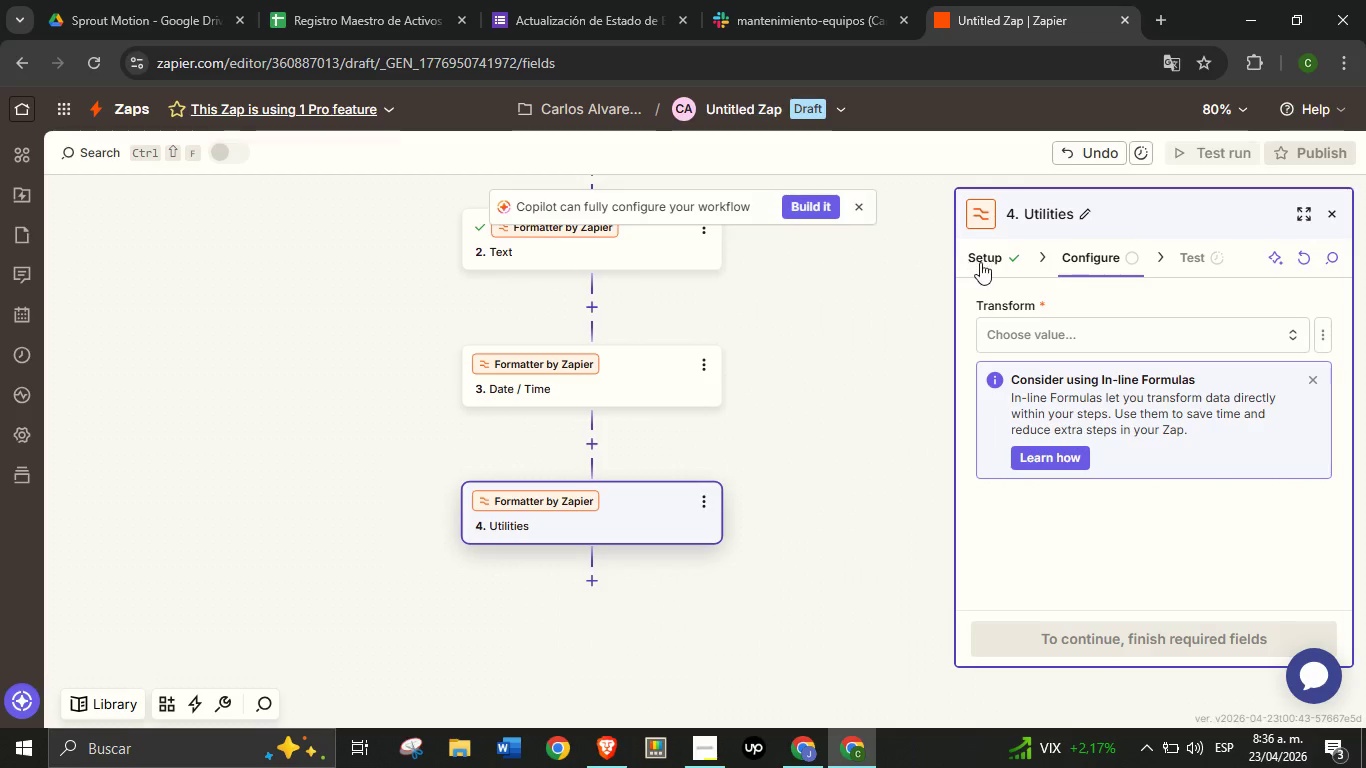 
left_click([982, 262])
 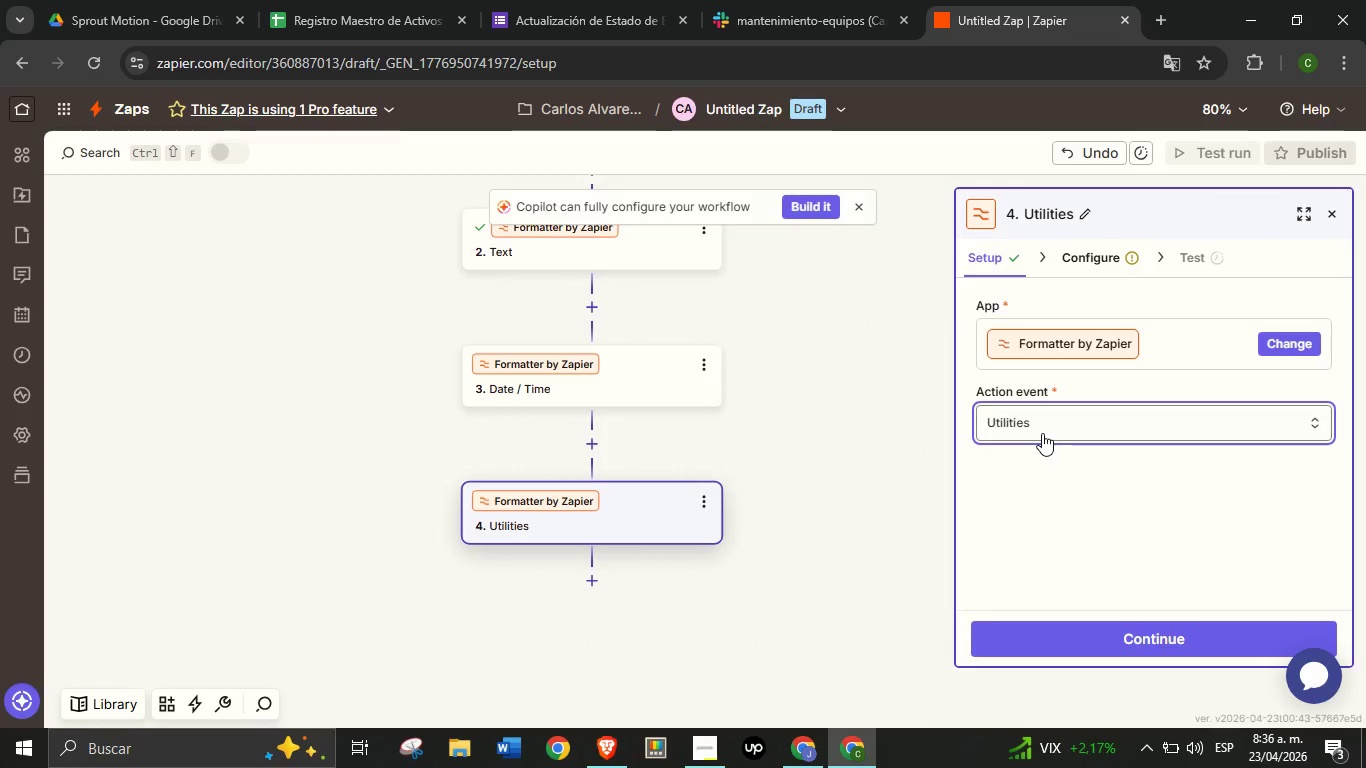 
left_click([1042, 433])
 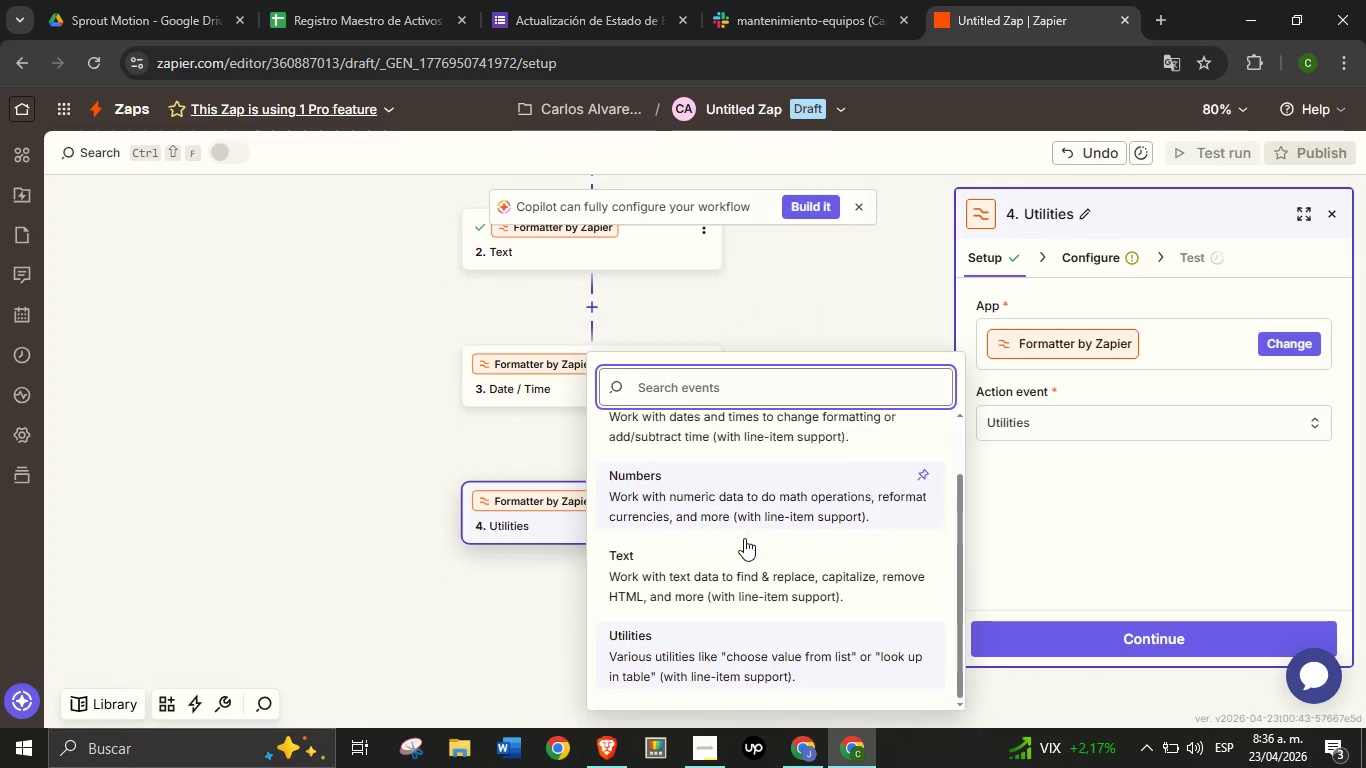 
scroll: coordinate [743, 542], scroll_direction: down, amount: 5.0
 